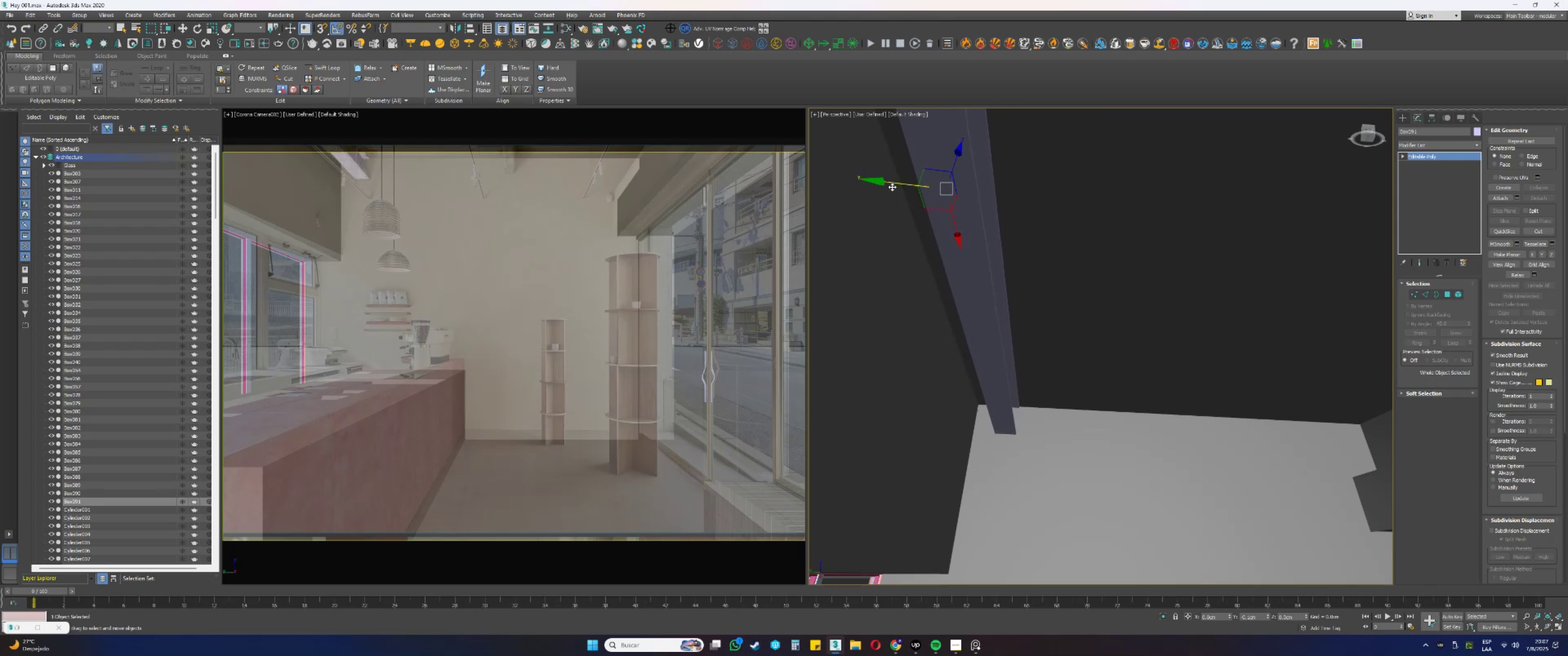 
wait(5.17)
 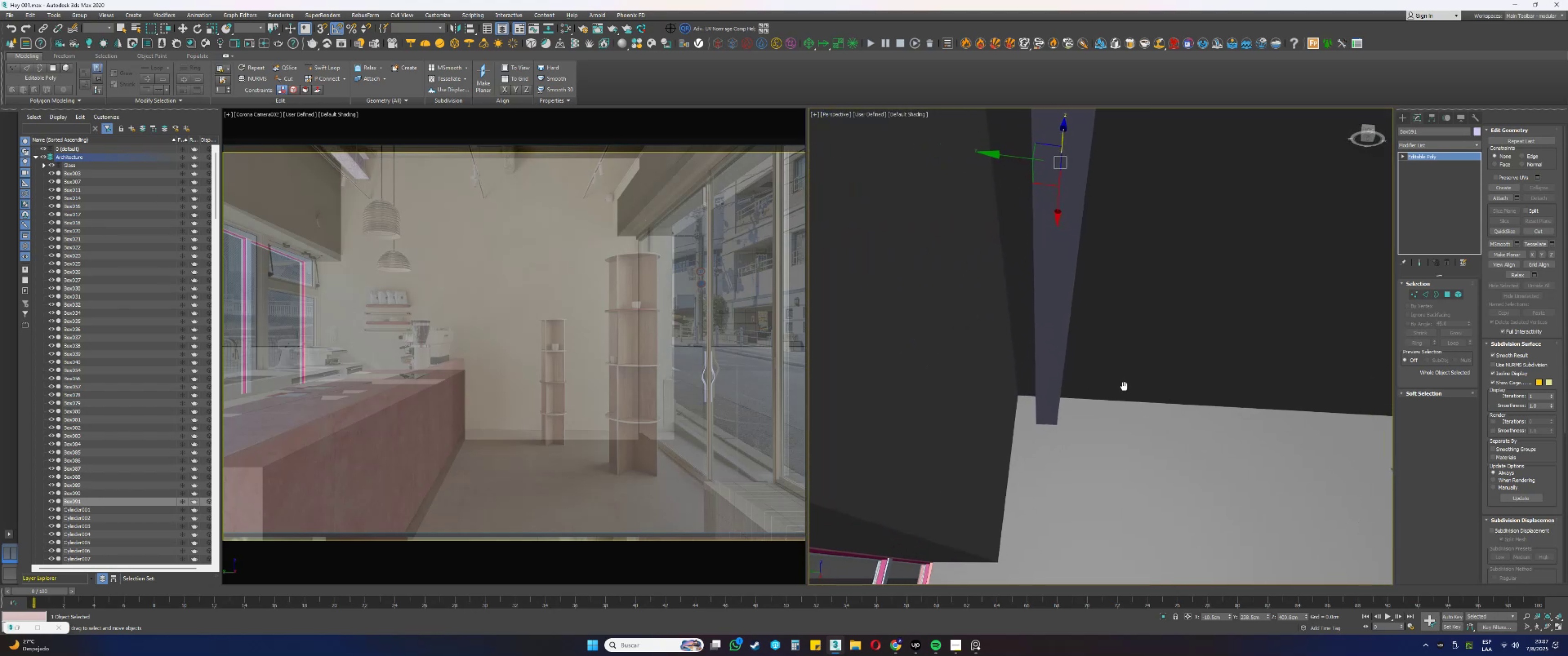 
key(Alt+AltLeft)
 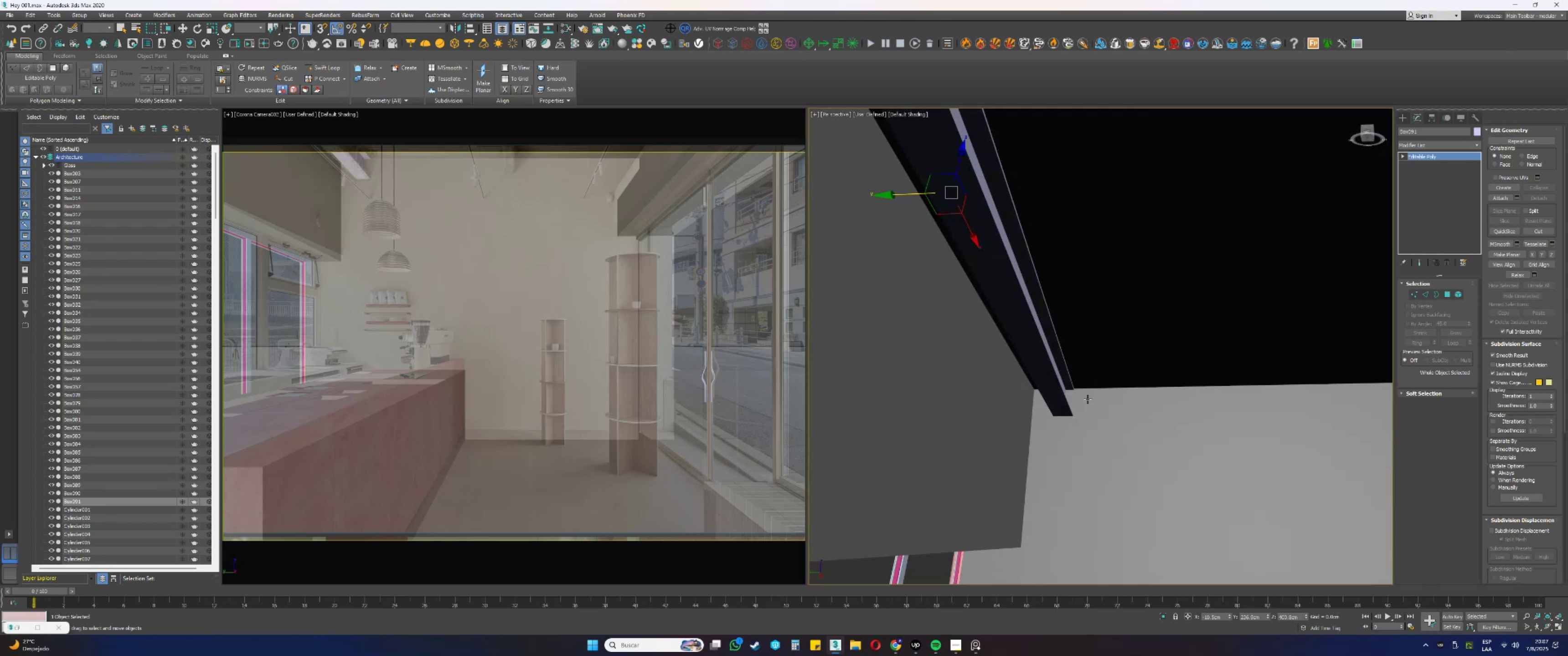 
hold_key(key=AltLeft, duration=0.34)
 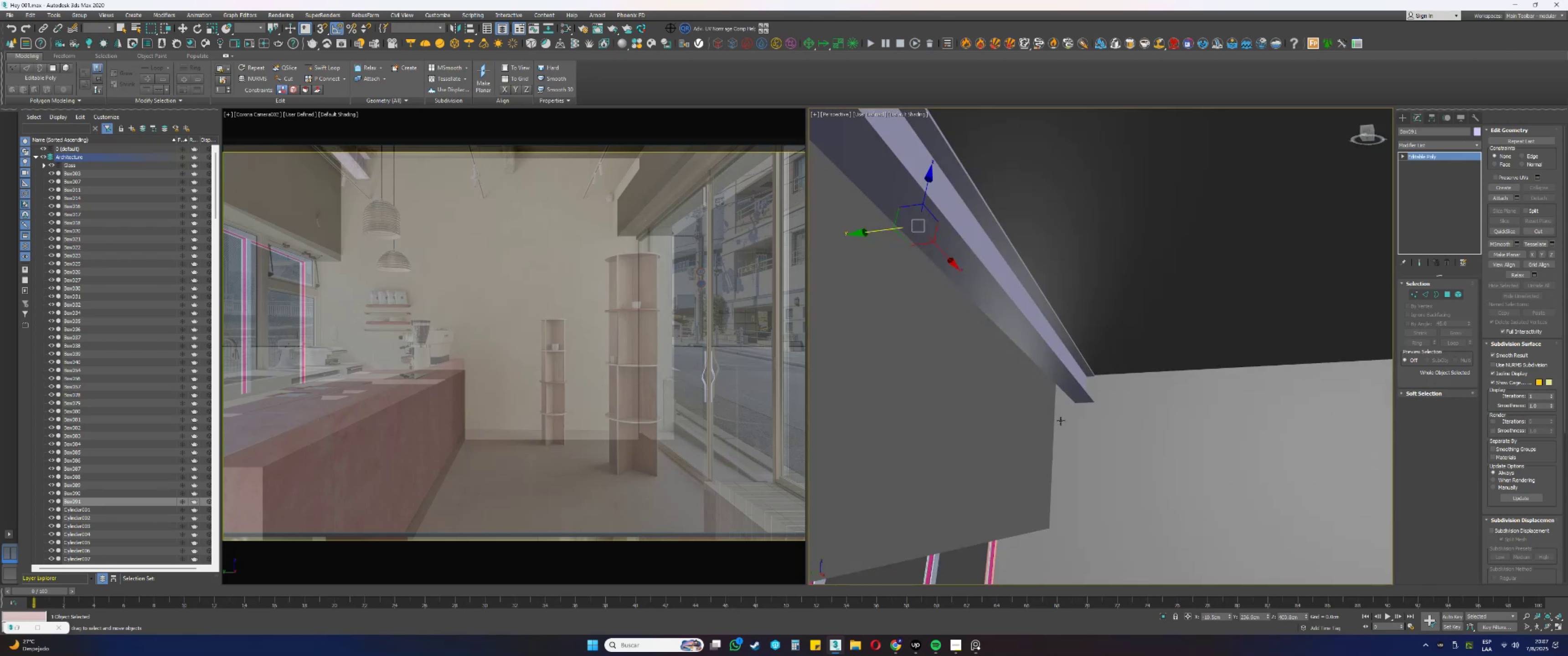 
scroll: coordinate [1067, 381], scroll_direction: up, amount: 1.0
 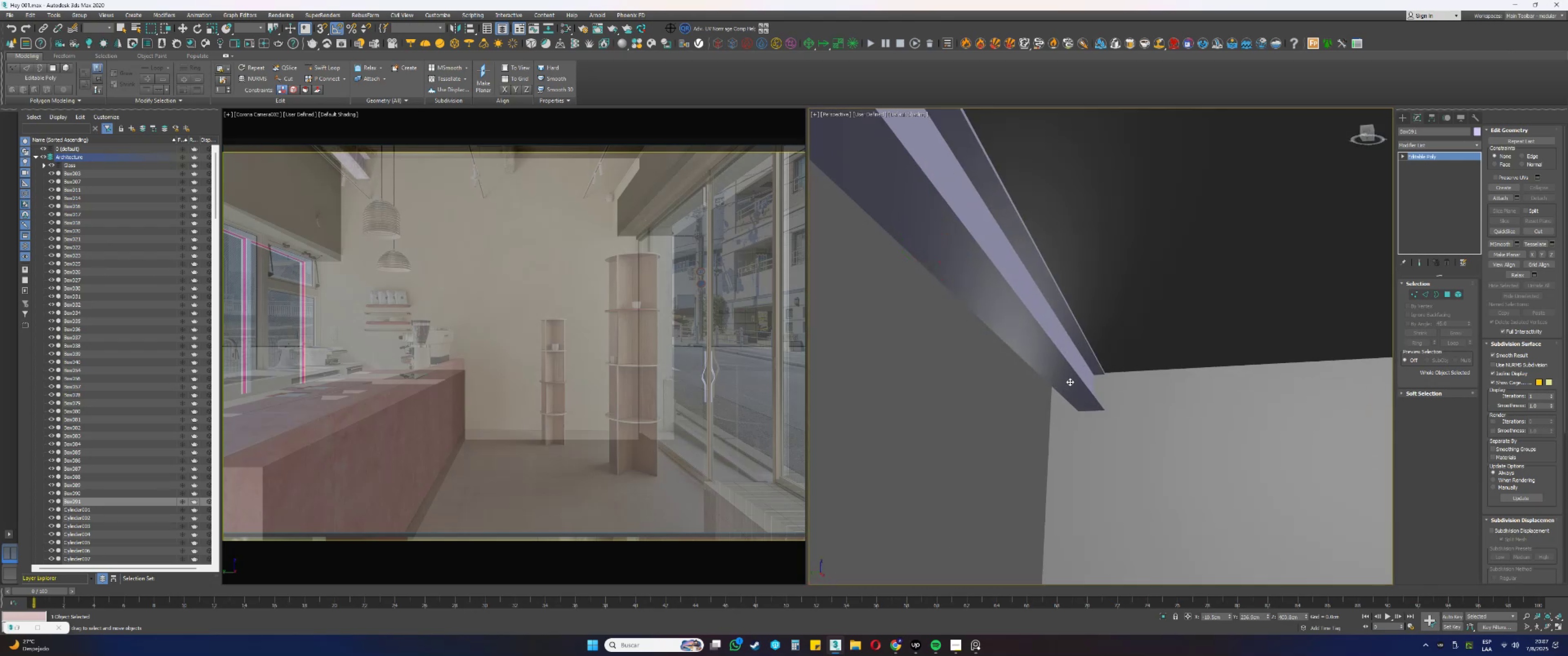 
type(fz[F3])
 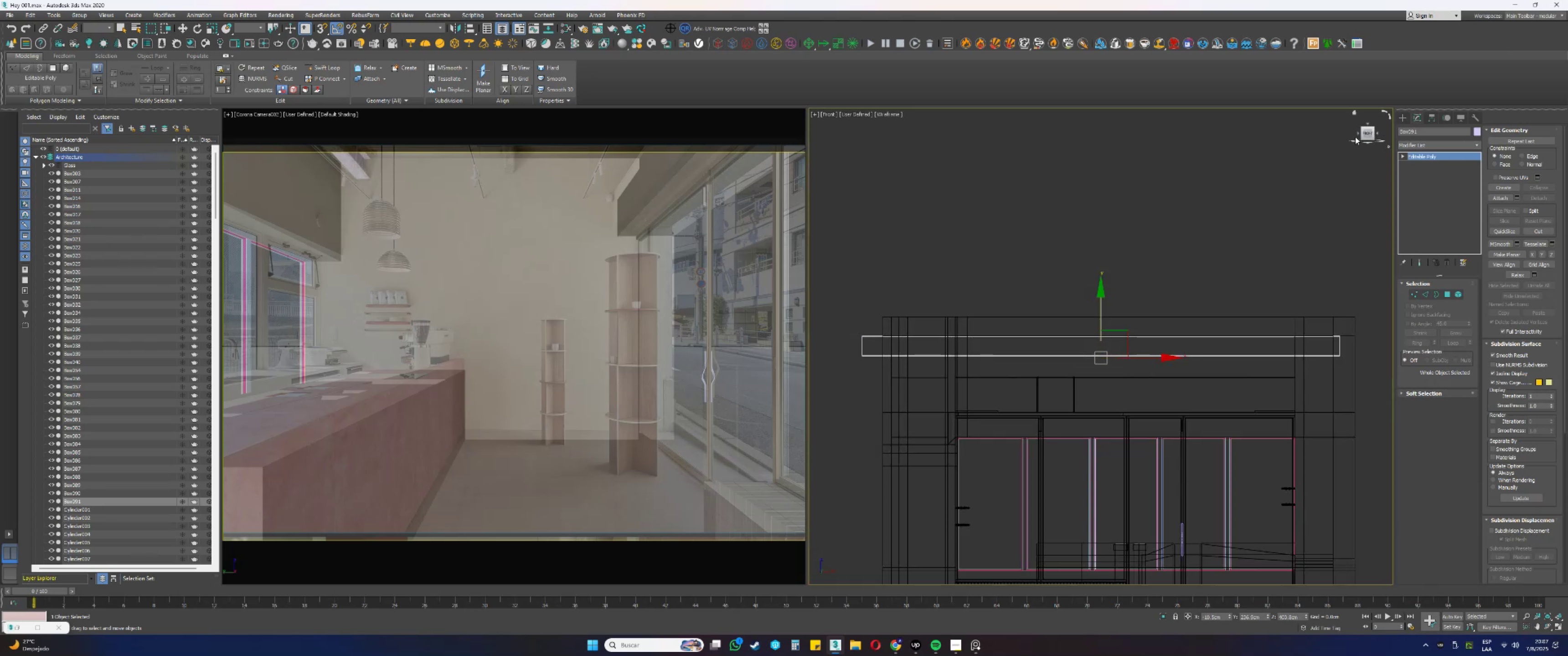 
left_click([1356, 132])
 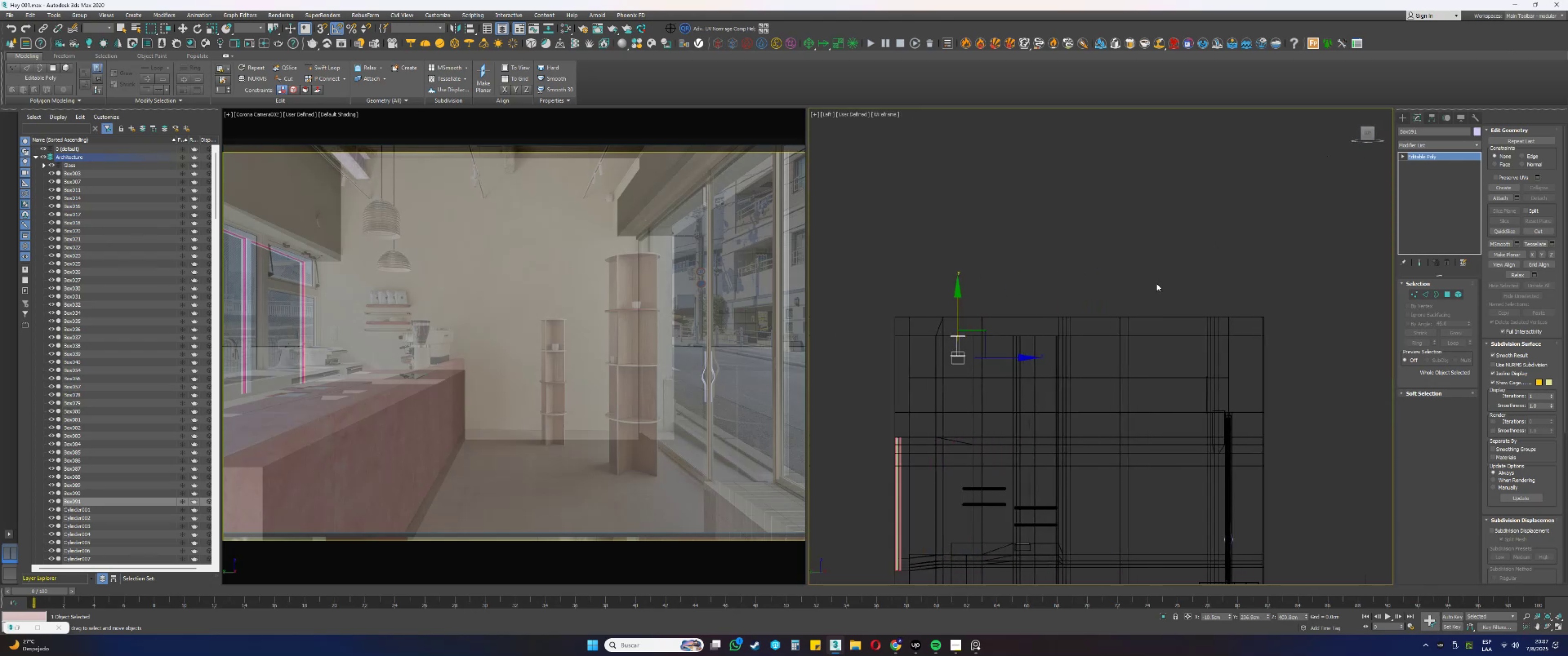 
scroll: coordinate [955, 339], scroll_direction: up, amount: 6.0
 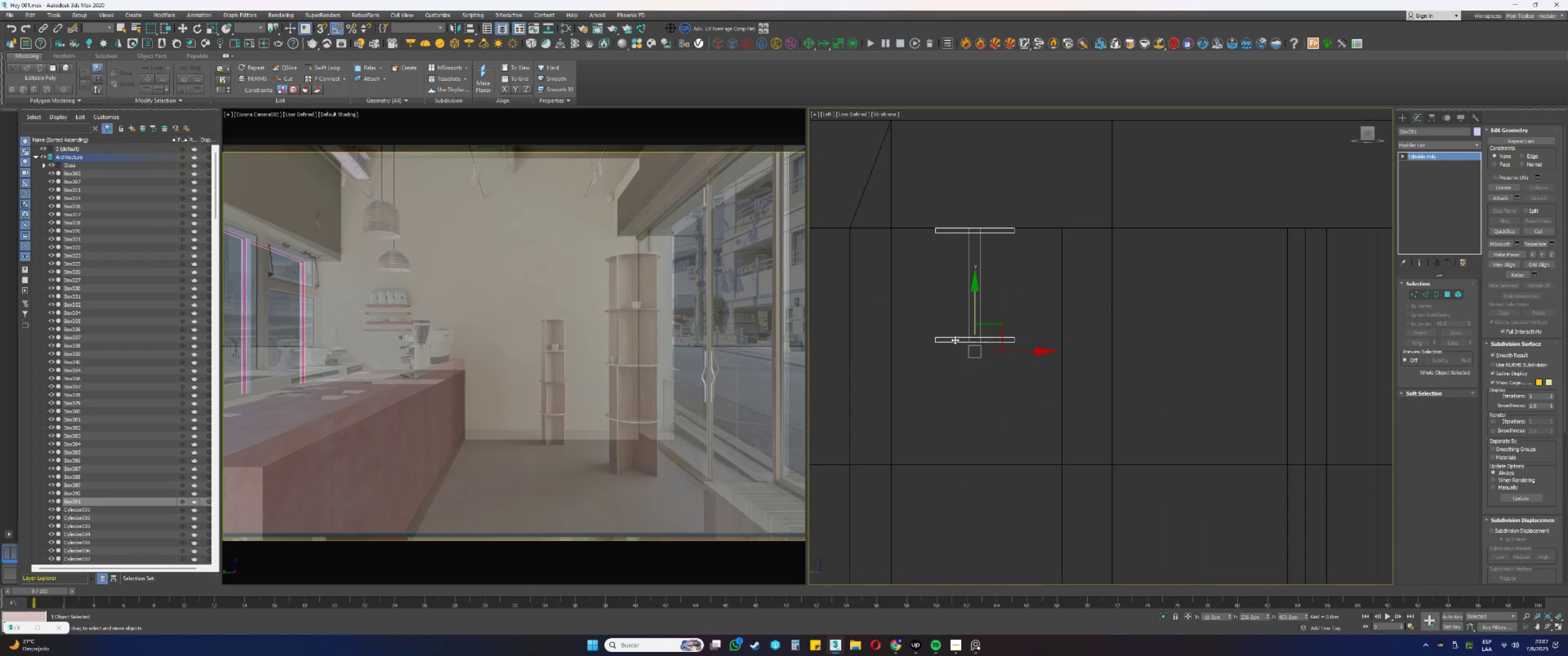 
type(11)
 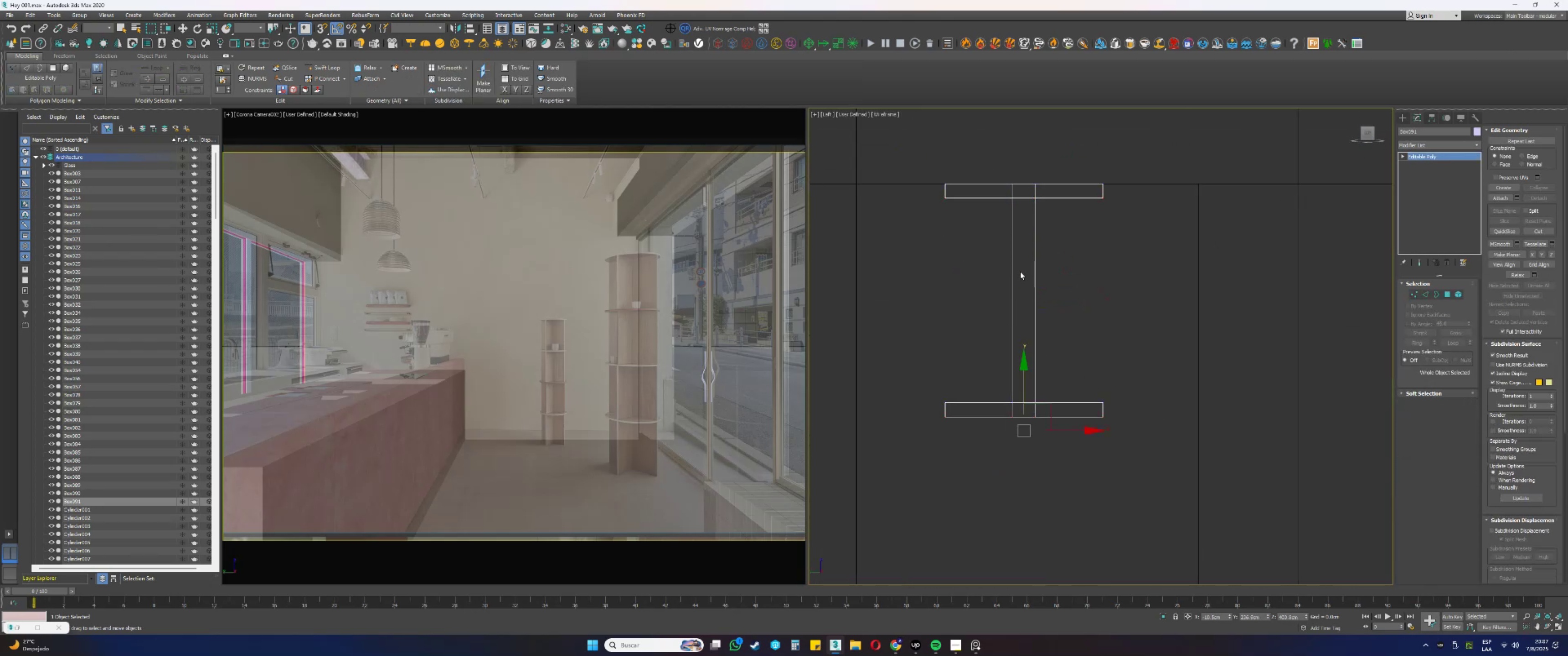 
scroll: coordinate [995, 298], scroll_direction: up, amount: 1.0
 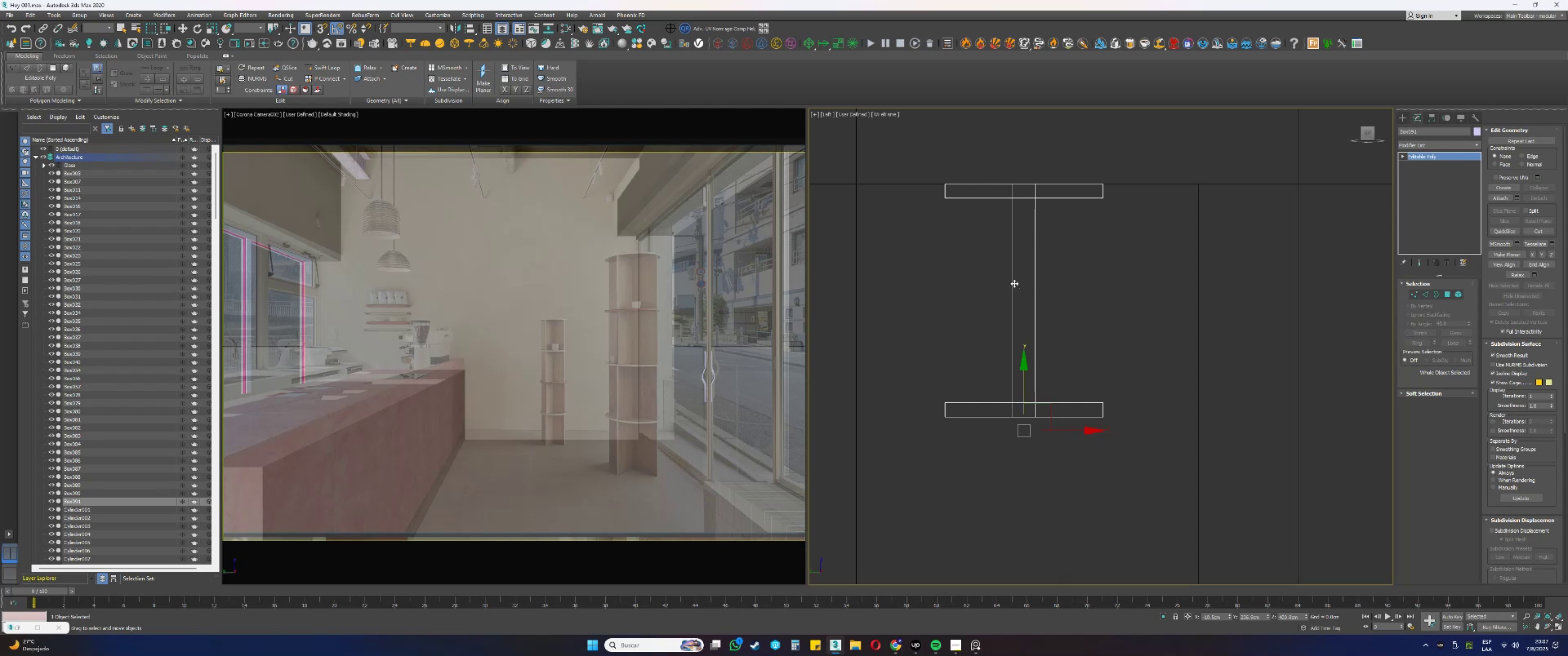 
left_click([1412, 144])
 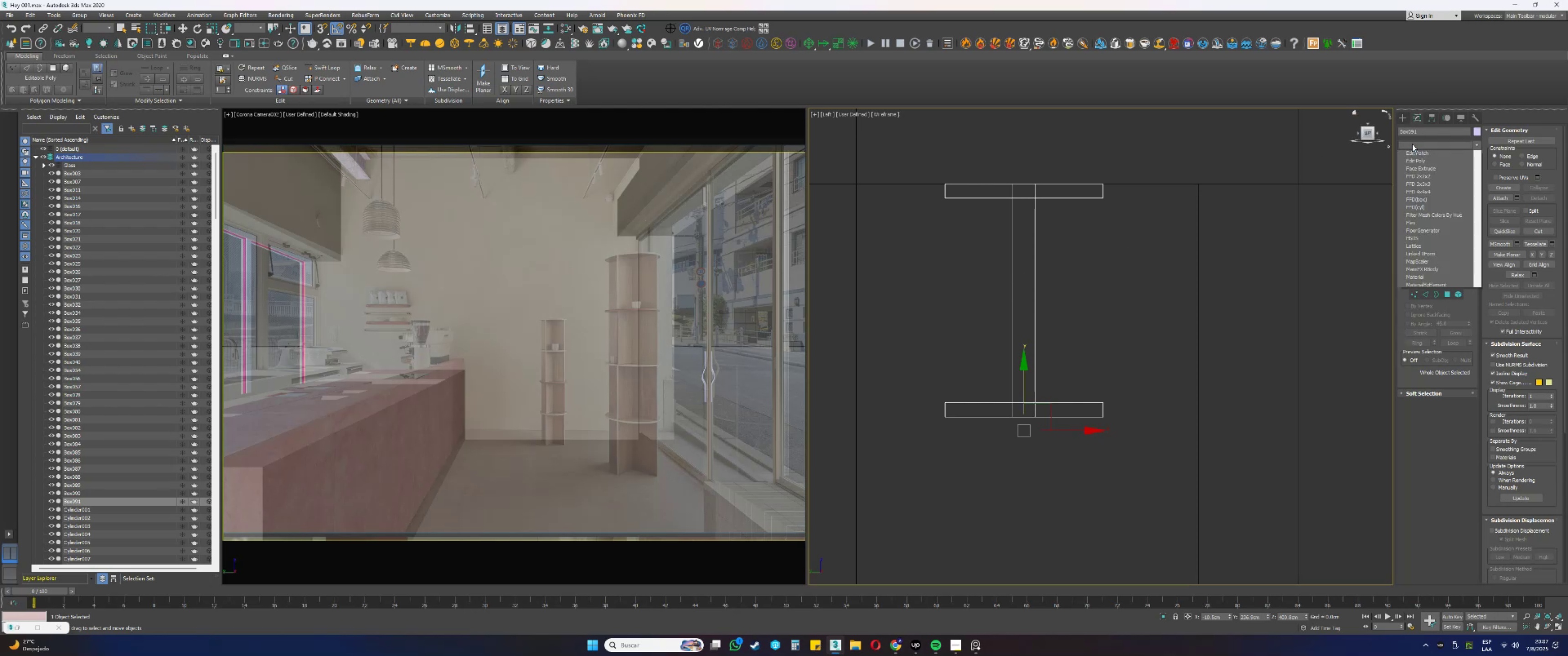 
type(qq)
key(Escape)
type(5)
 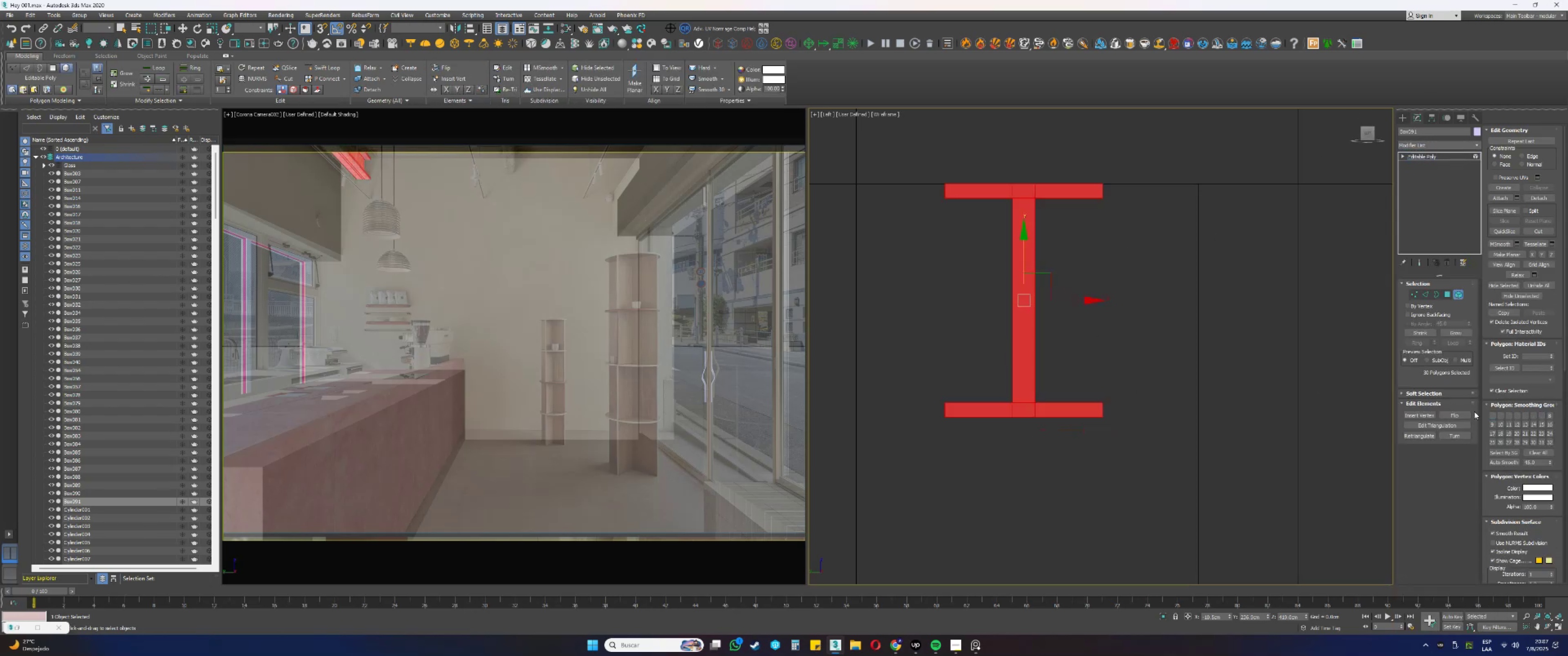 
left_click([1503, 462])
 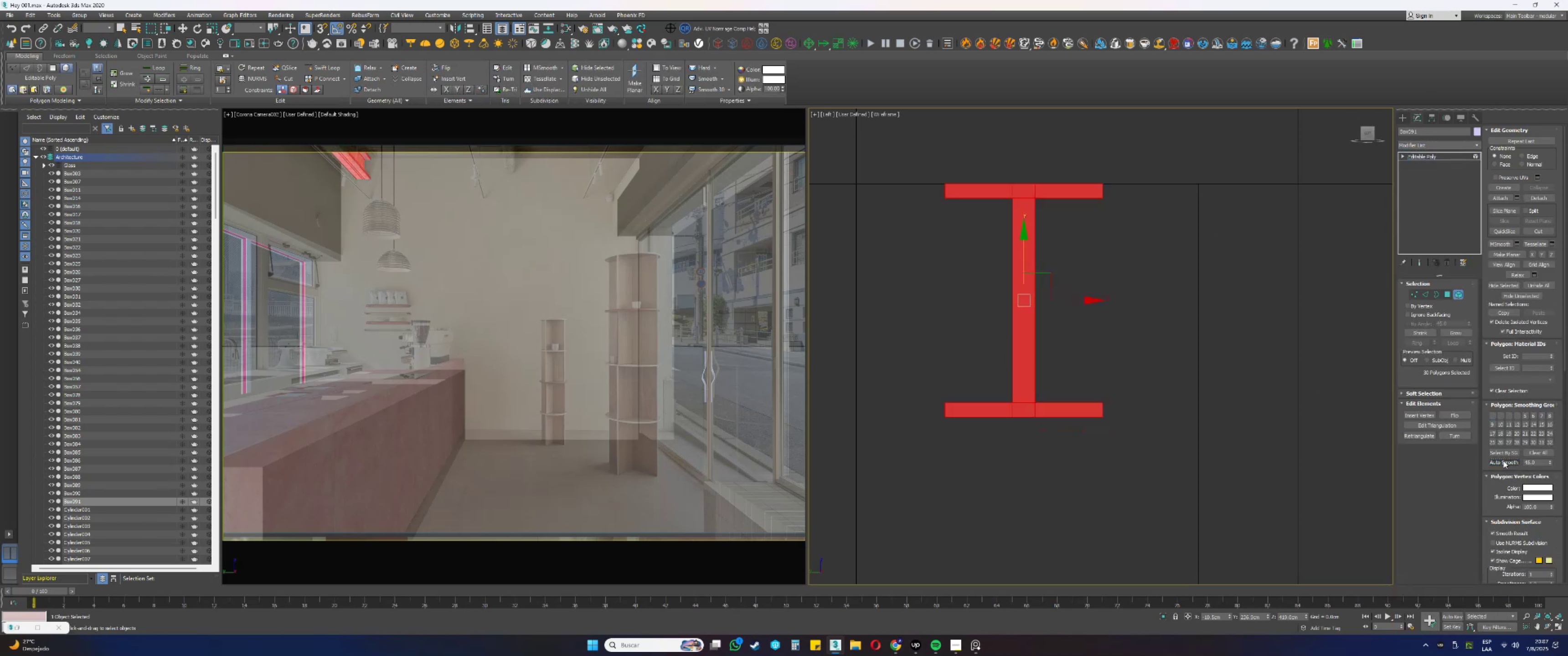 
key(5)
 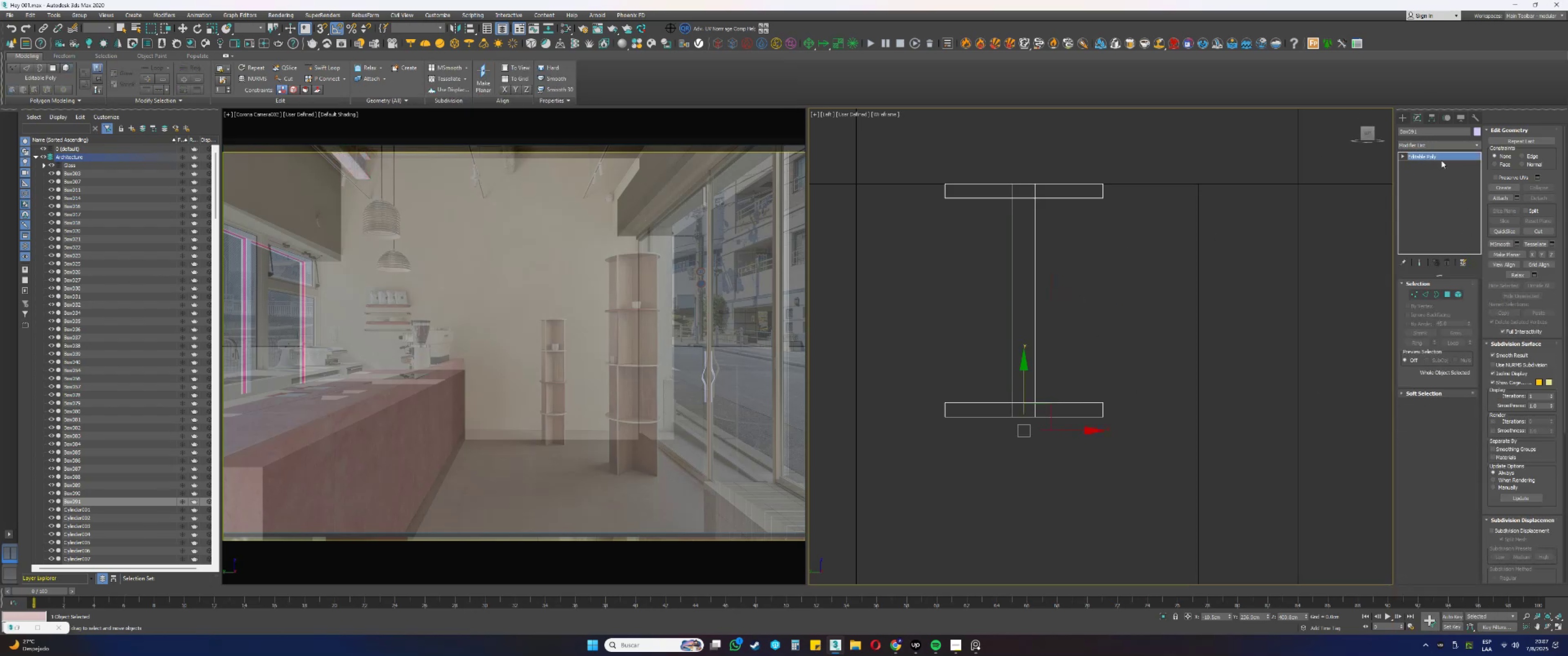 
left_click([1423, 148])
 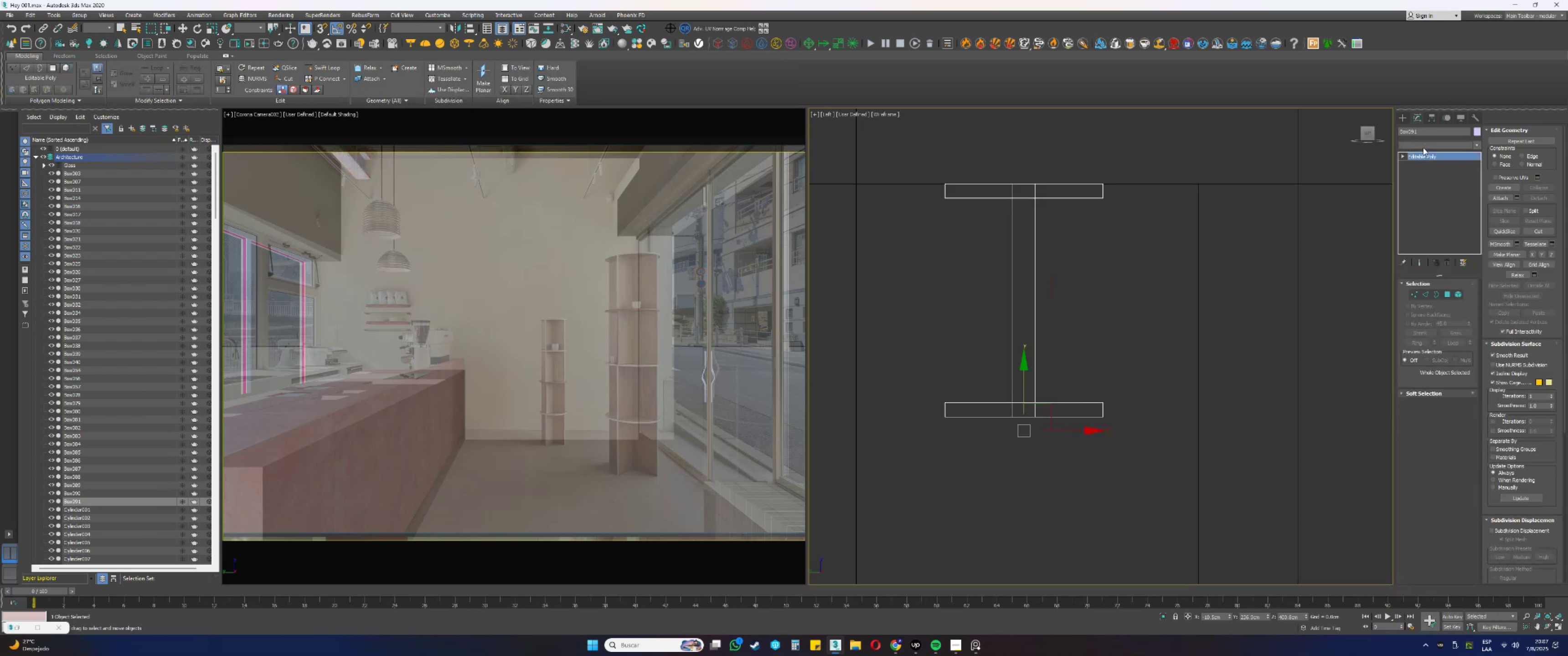 
key(Q)
 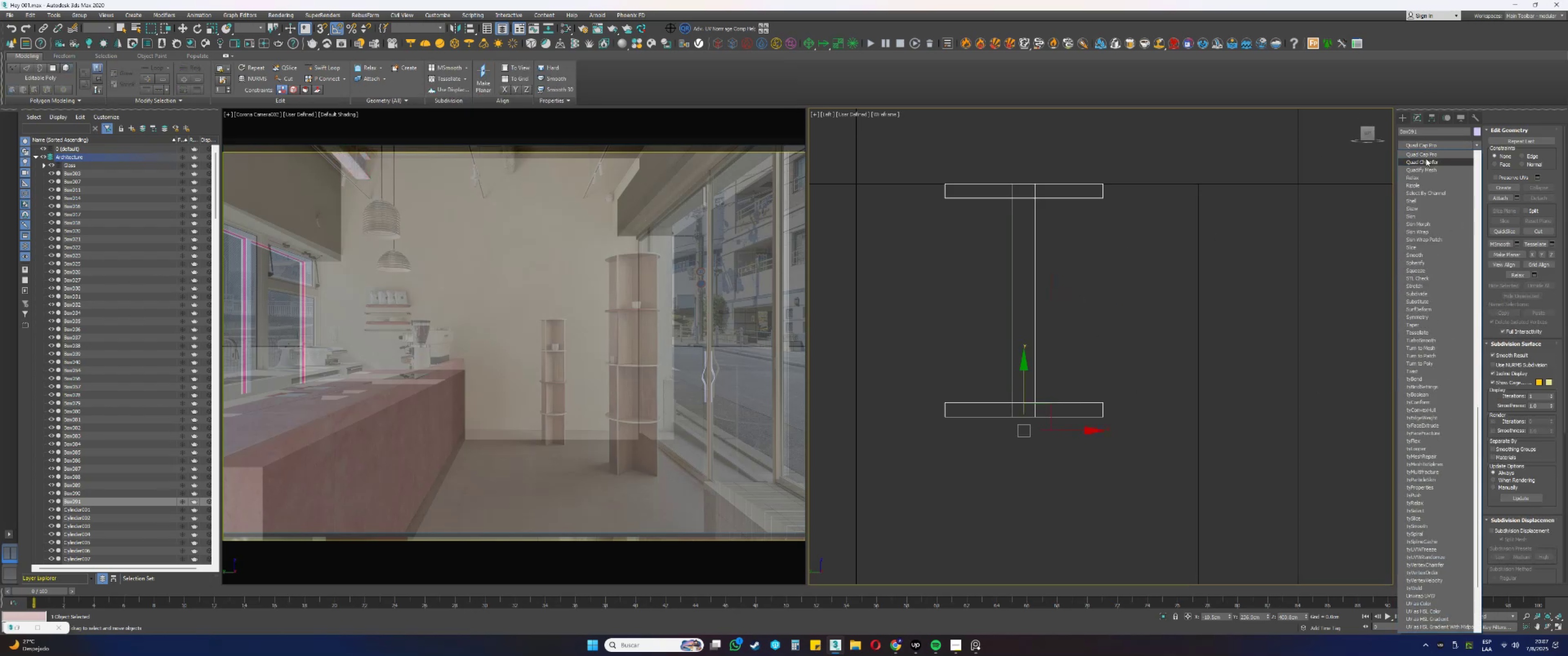 
left_click([1425, 160])
 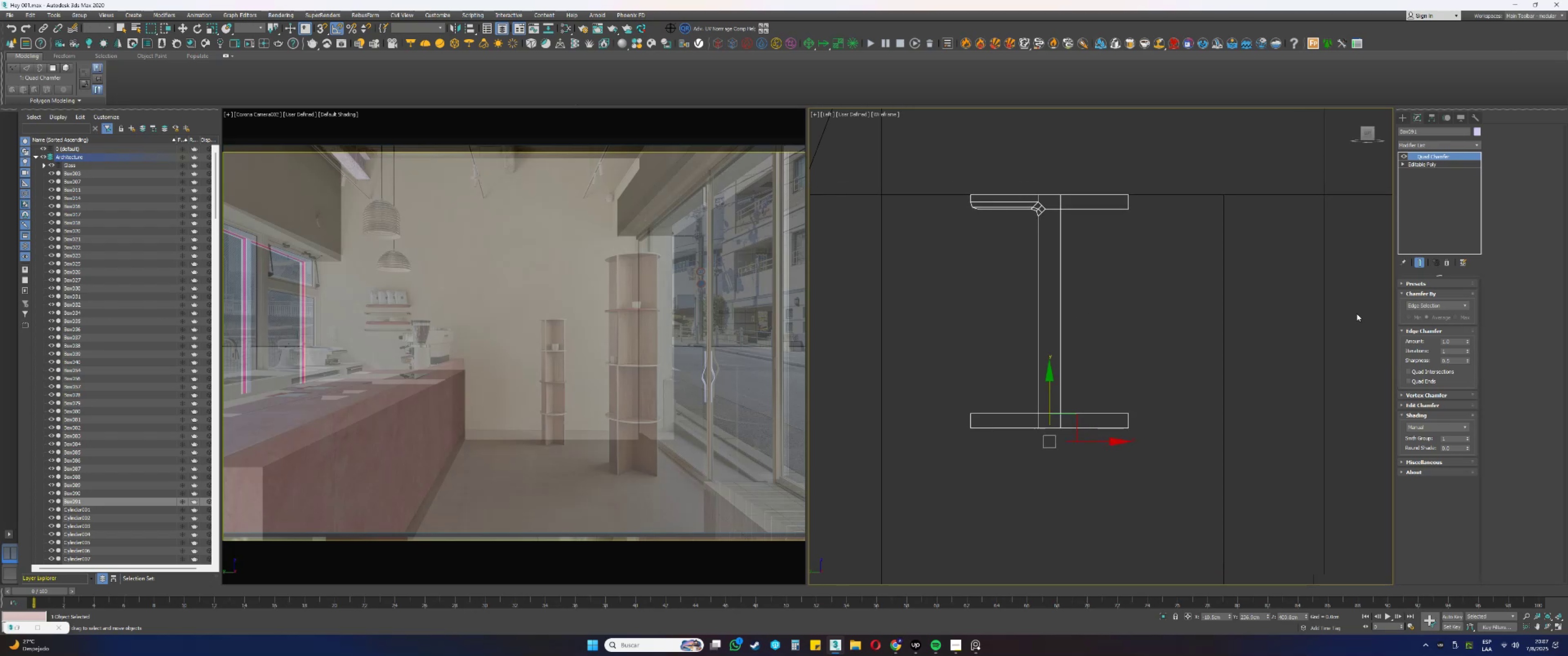 
left_click([1428, 308])
 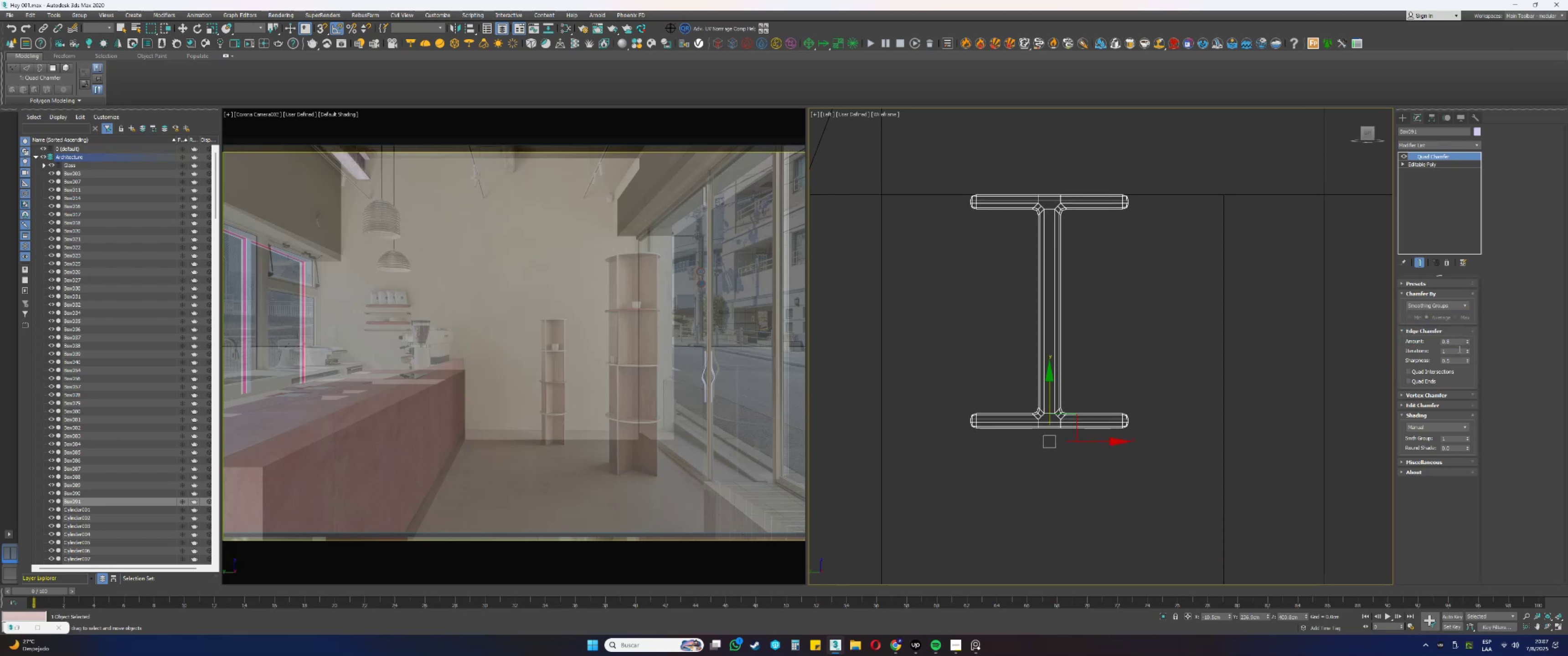 
wait(7.98)
 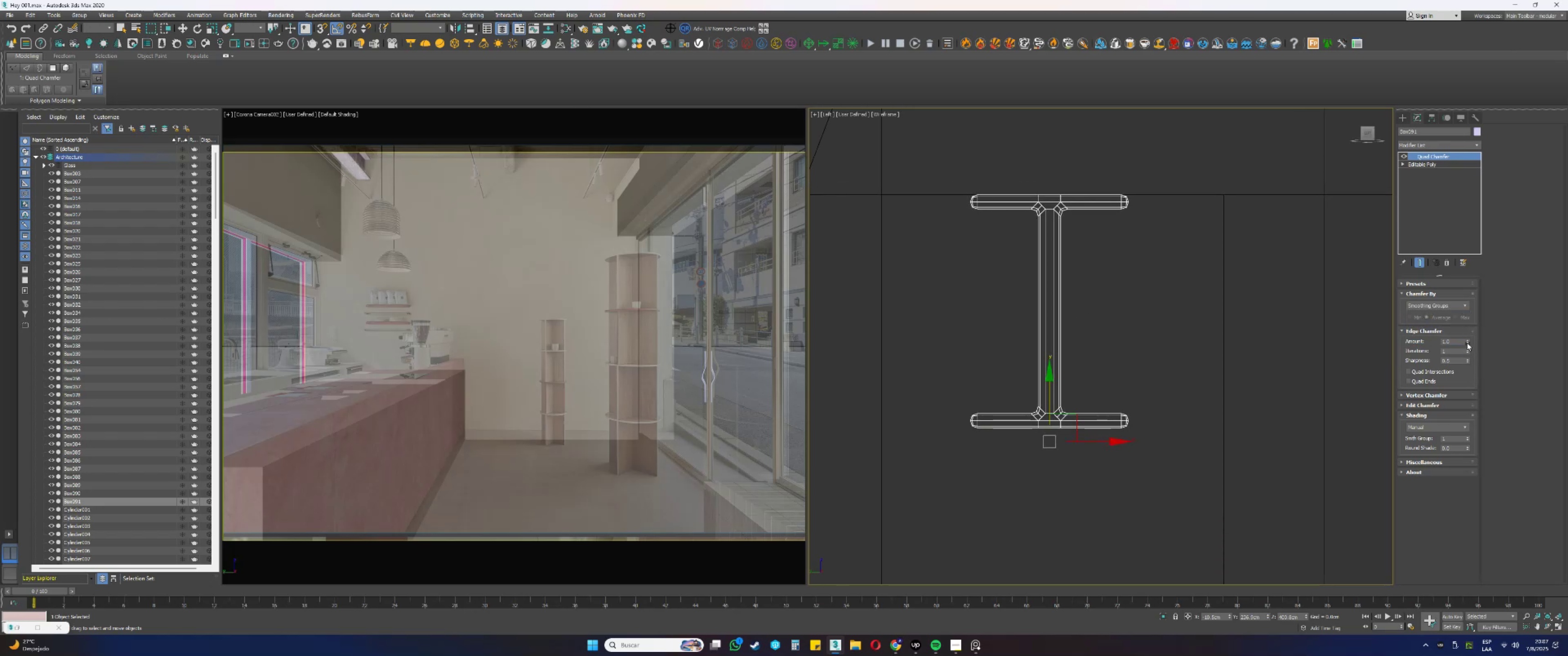 
left_click([1162, 615])
 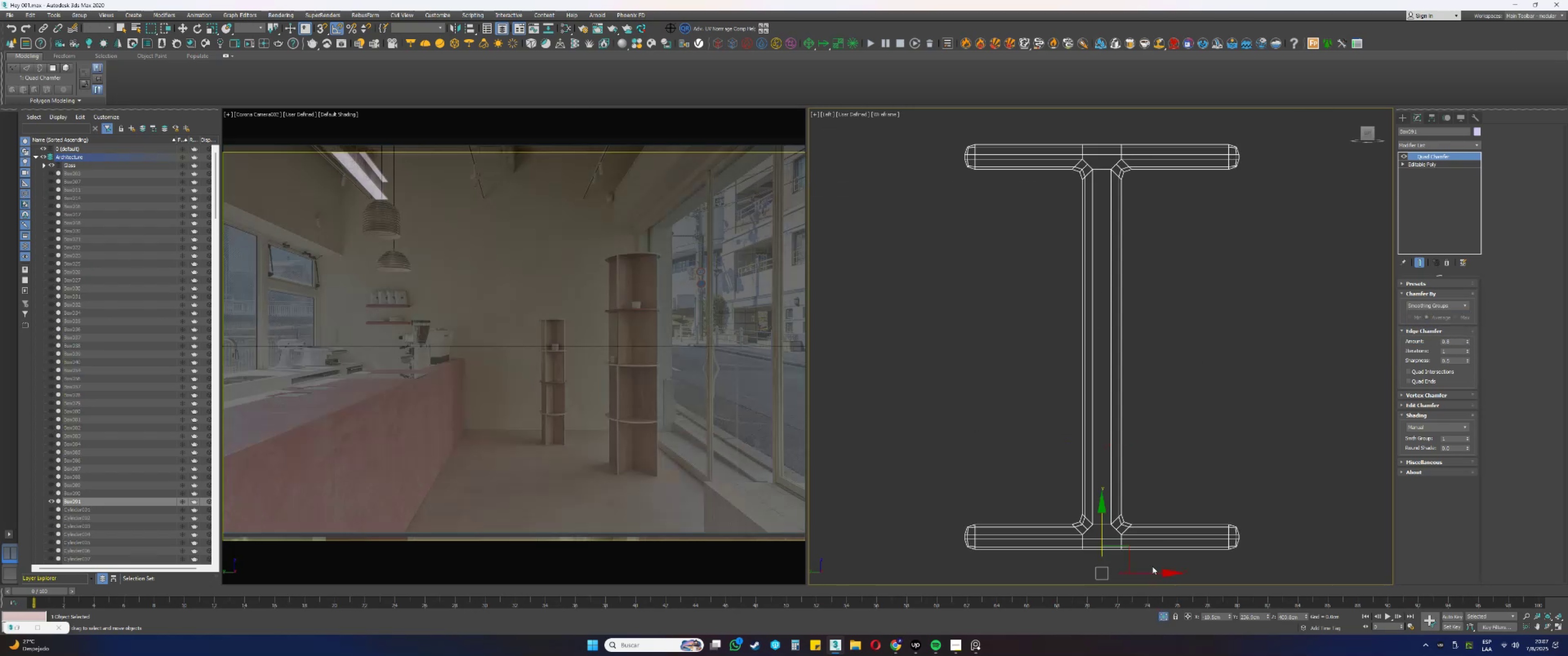 
hold_key(key=AltLeft, duration=0.34)
 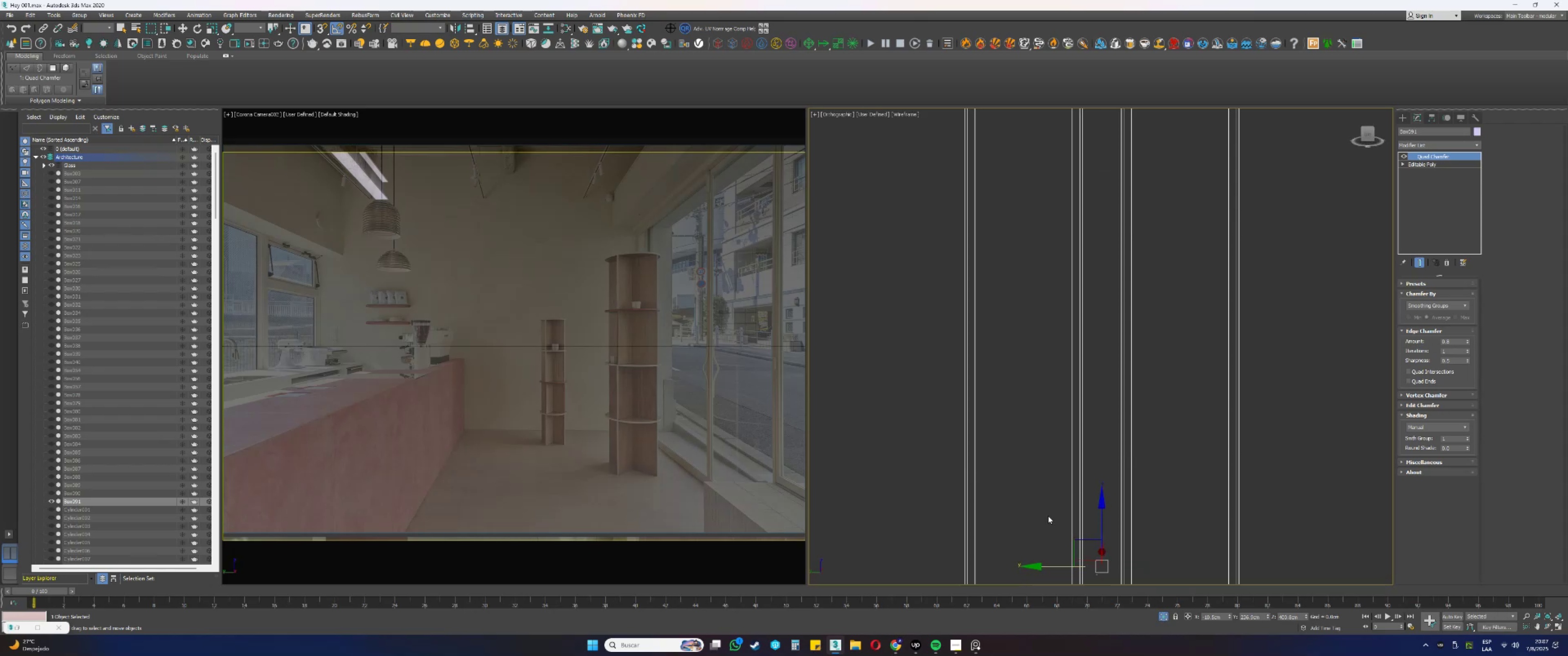 
key(F3)
 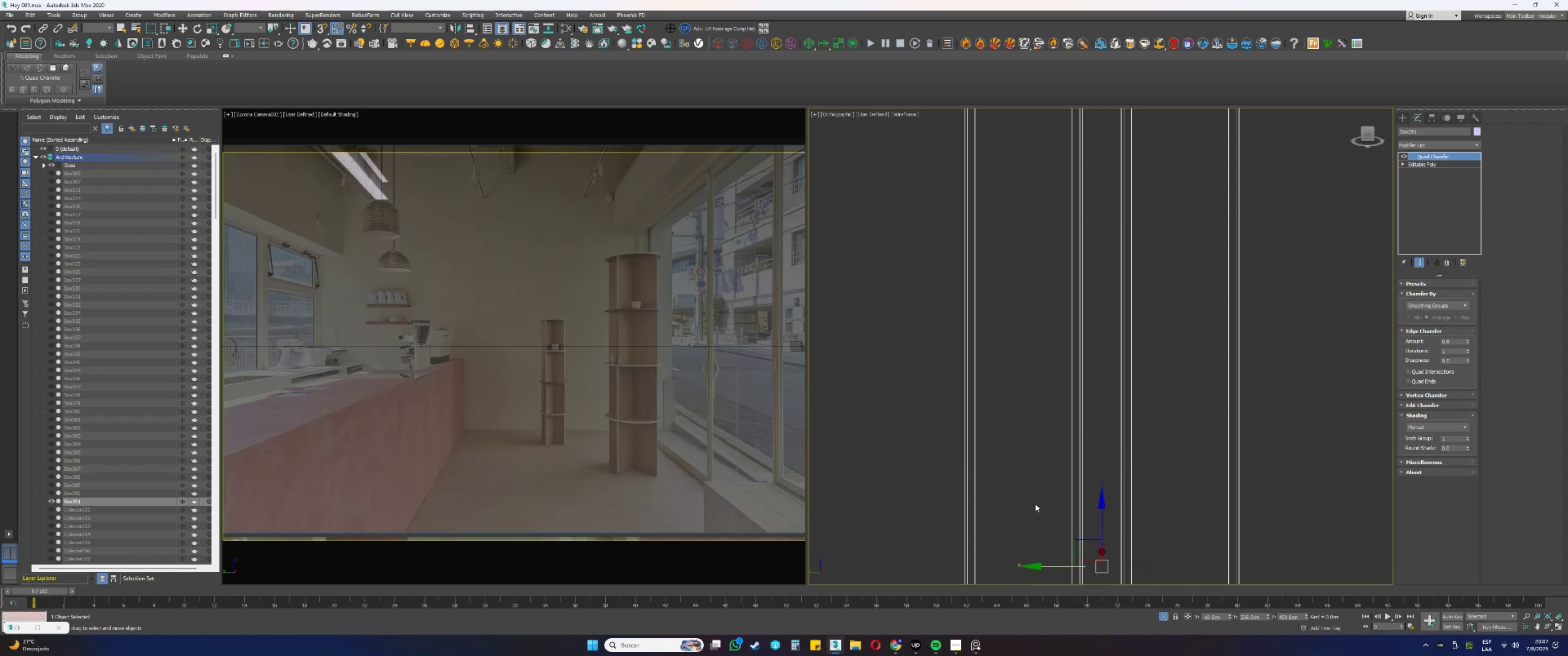 
scroll: coordinate [1048, 463], scroll_direction: down, amount: 7.0
 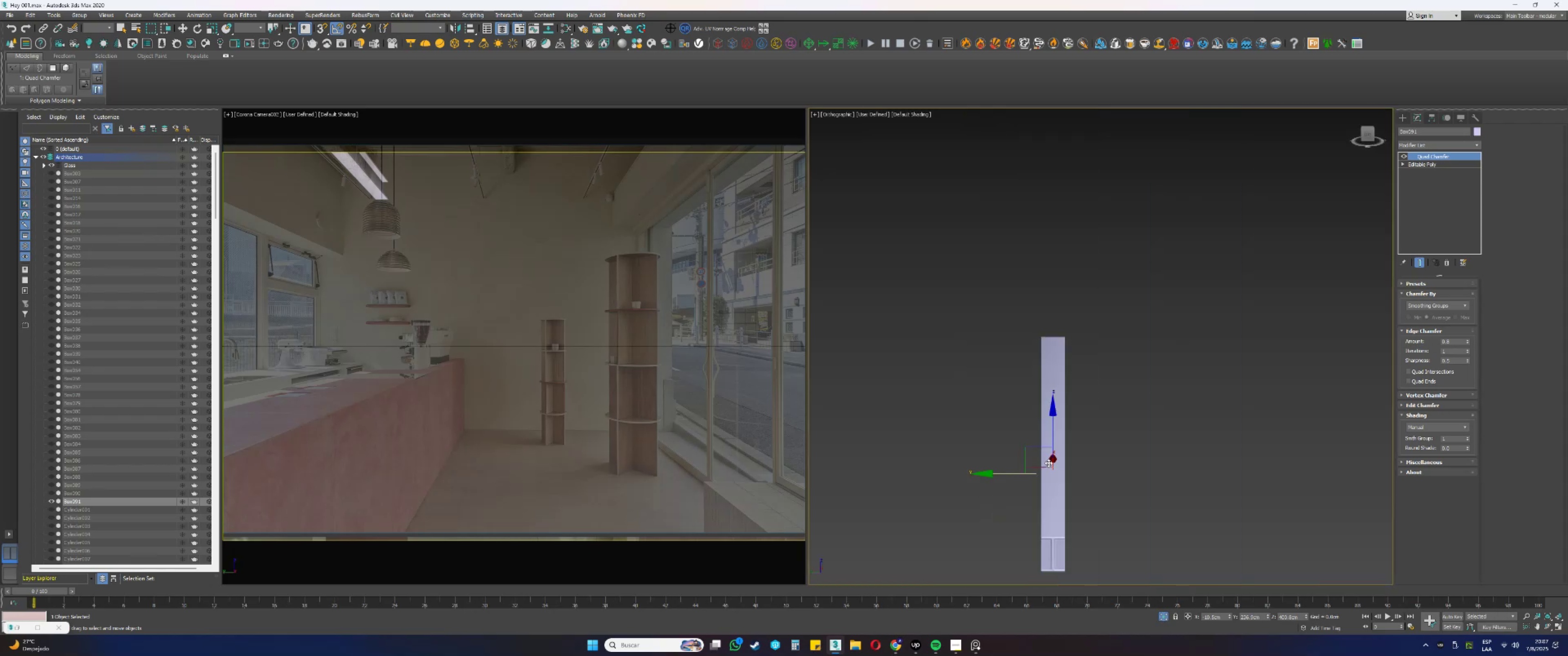 
hold_key(key=AltLeft, duration=0.94)
 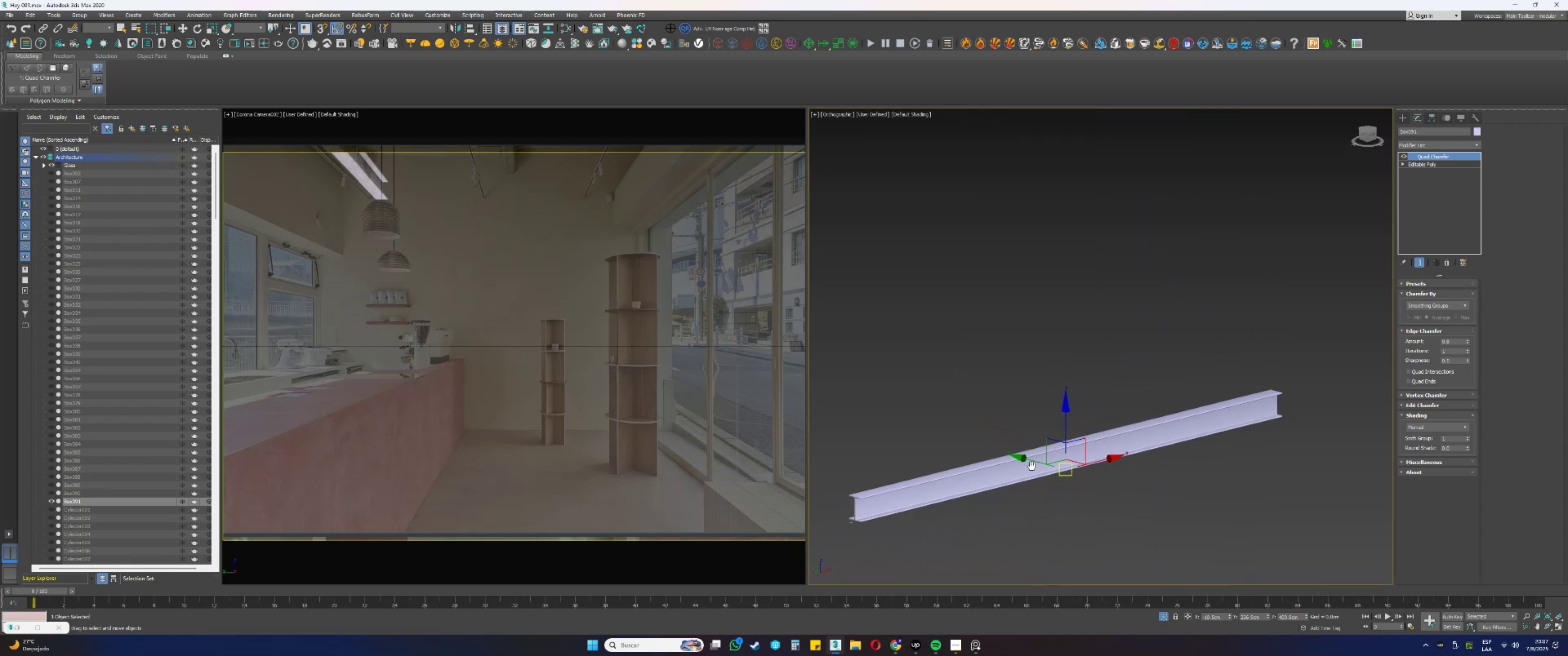 
key(Alt+AltLeft)
 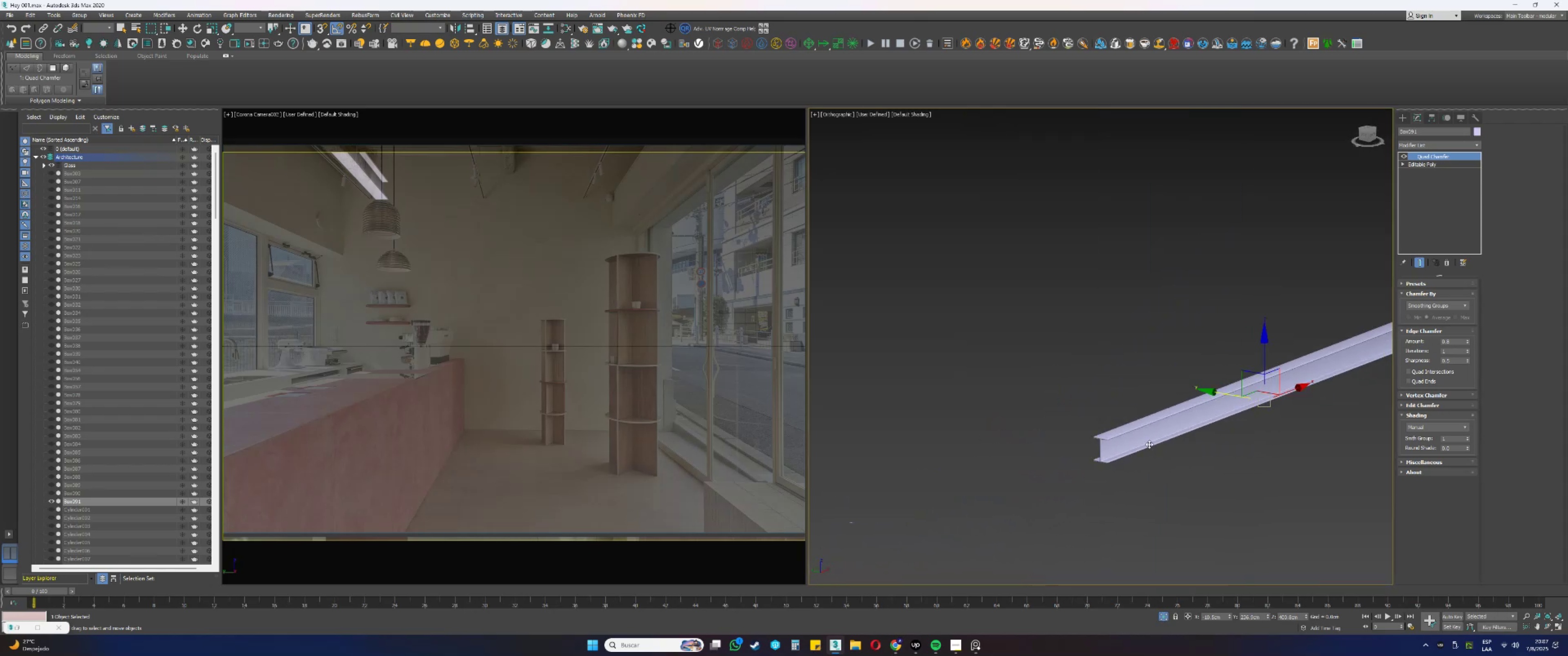 
scroll: coordinate [1068, 474], scroll_direction: up, amount: 8.0
 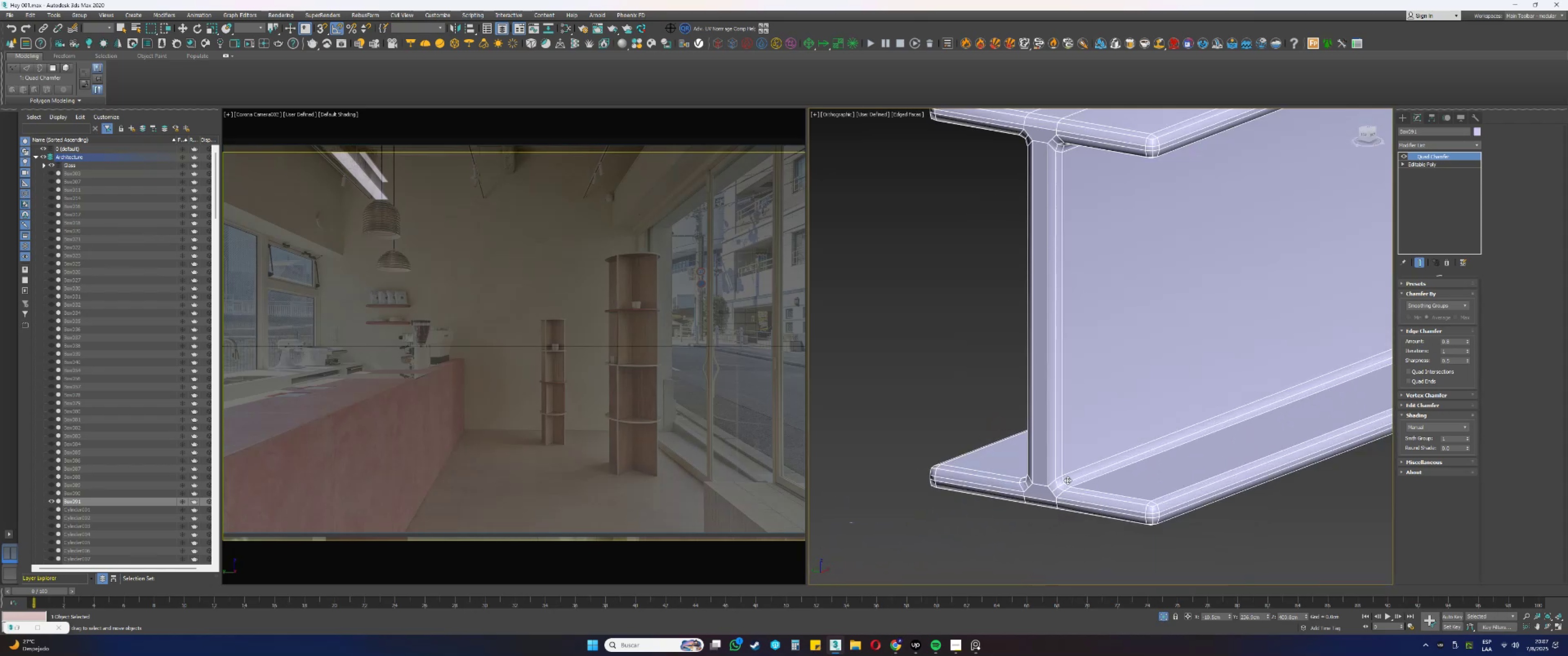 
key(F4)
 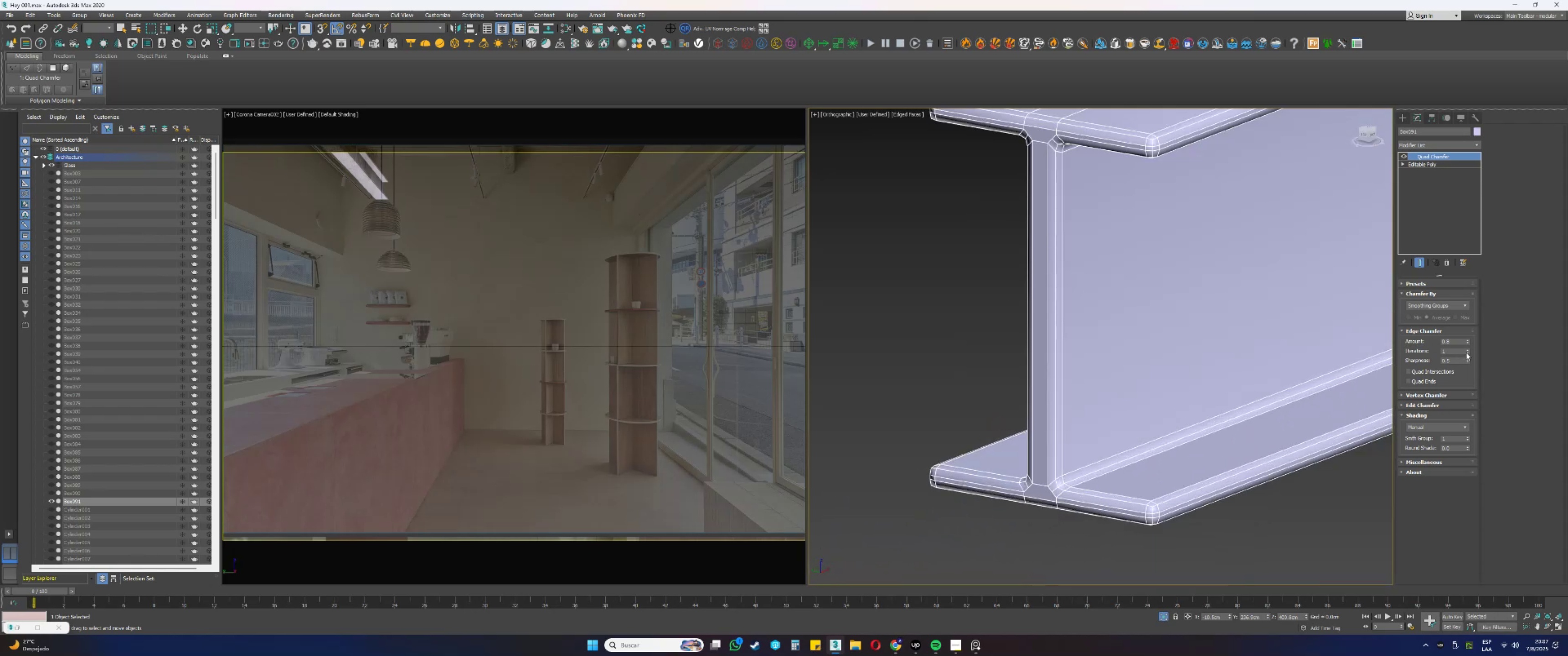 
left_click([1468, 350])
 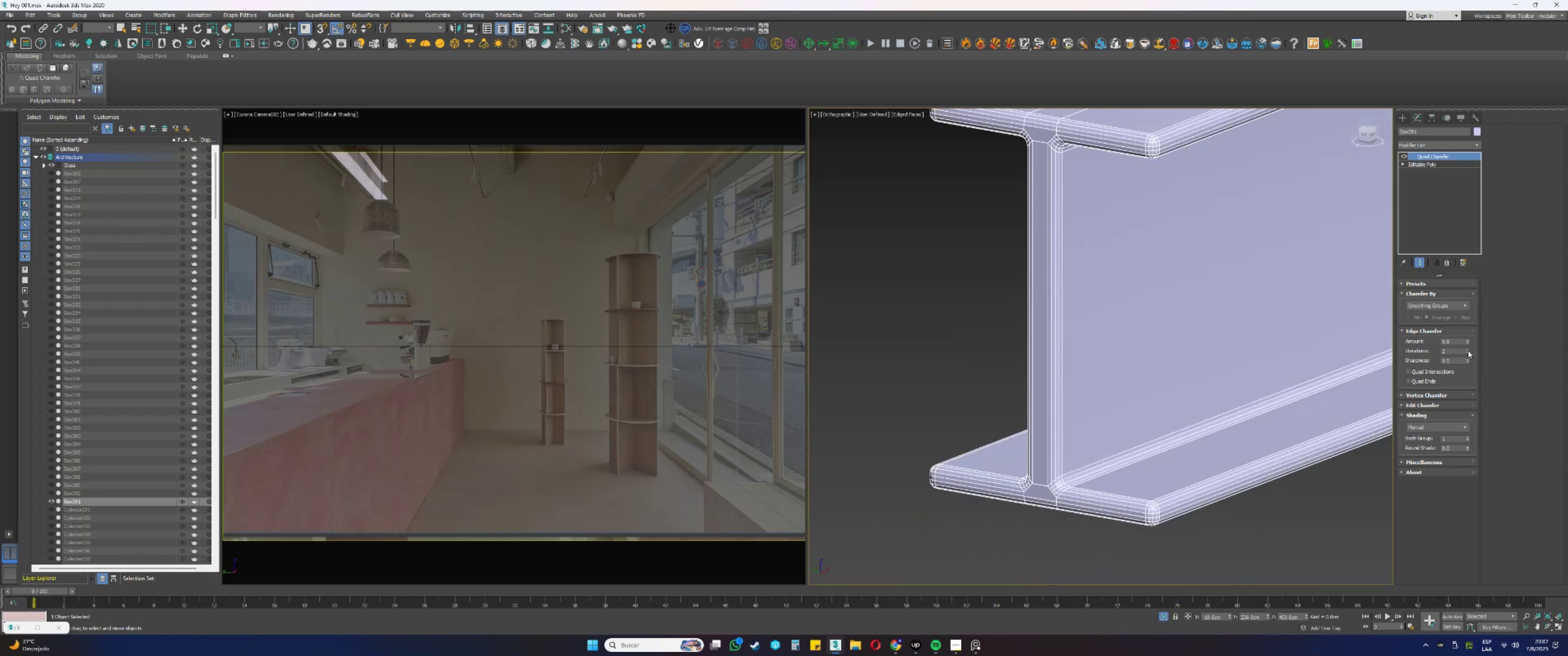 
left_click([1468, 350])
 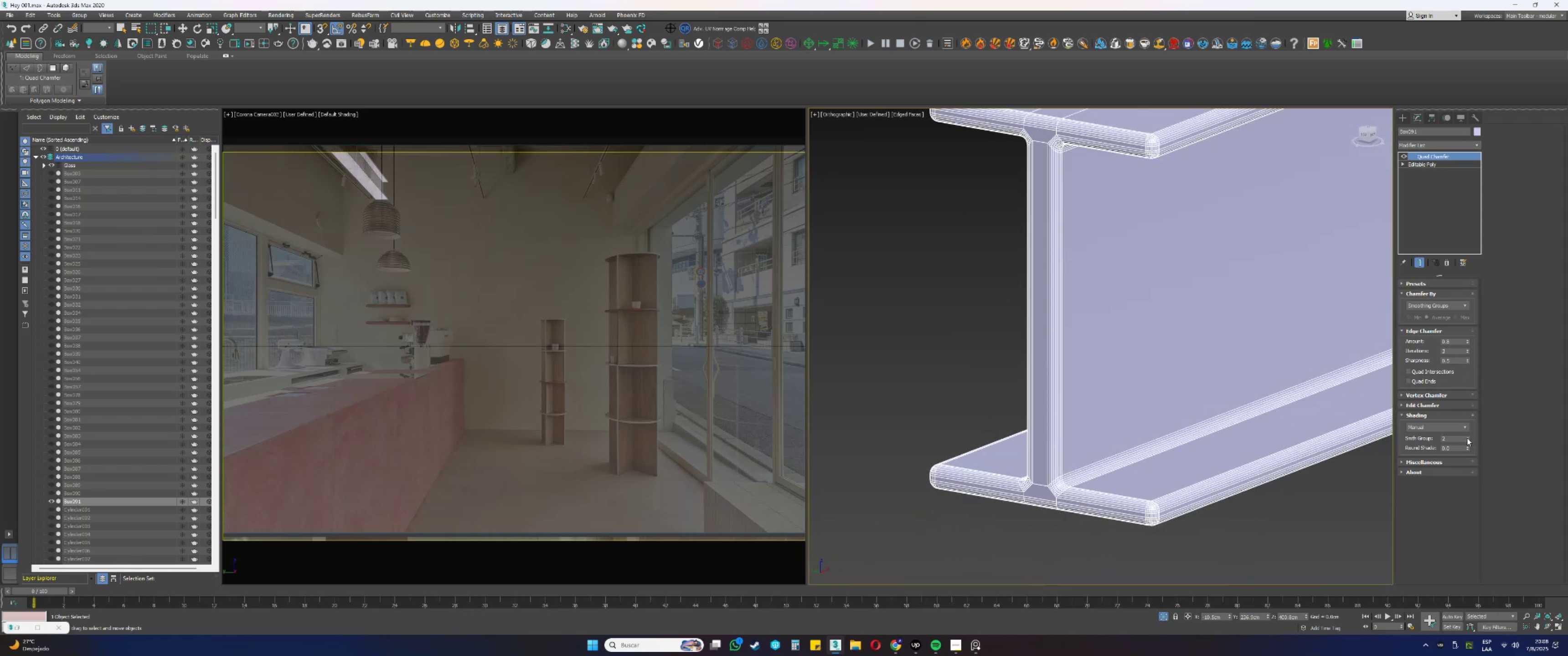 
key(F3)
 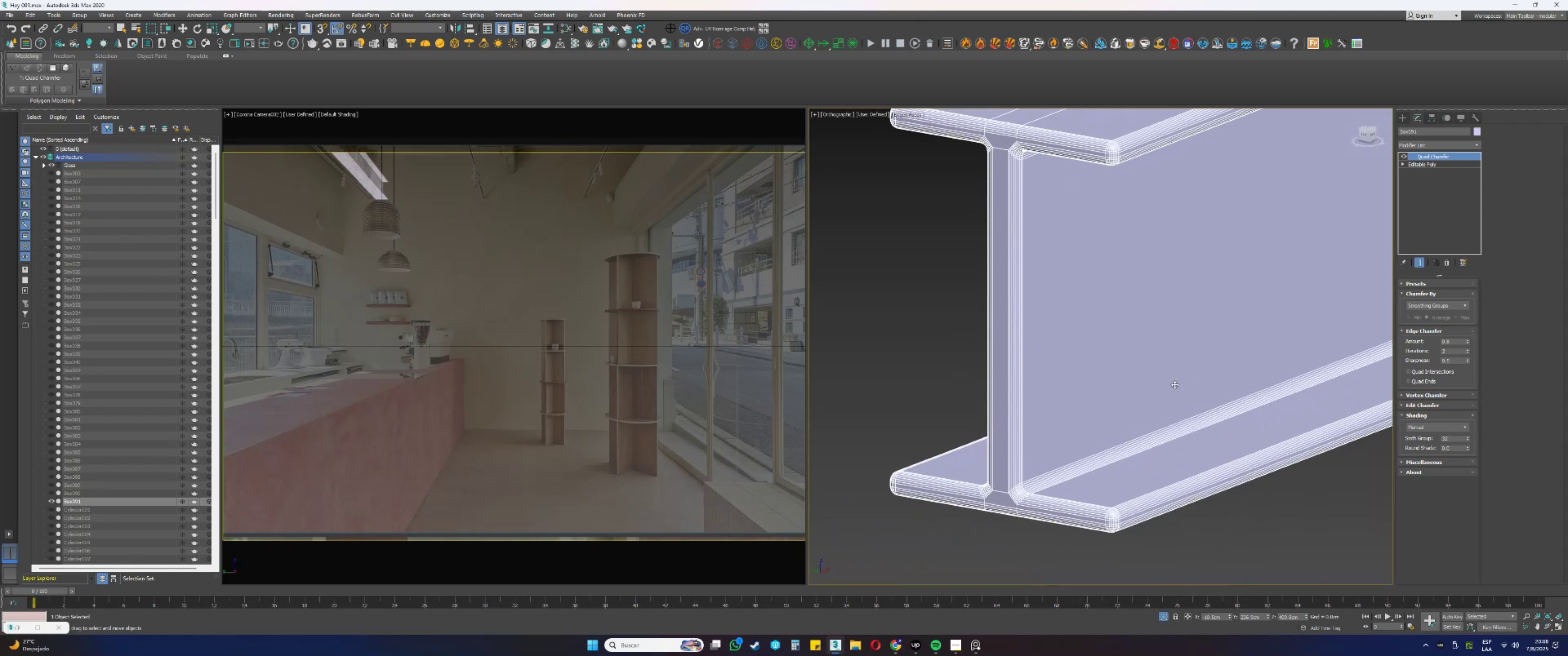 
key(F3)
 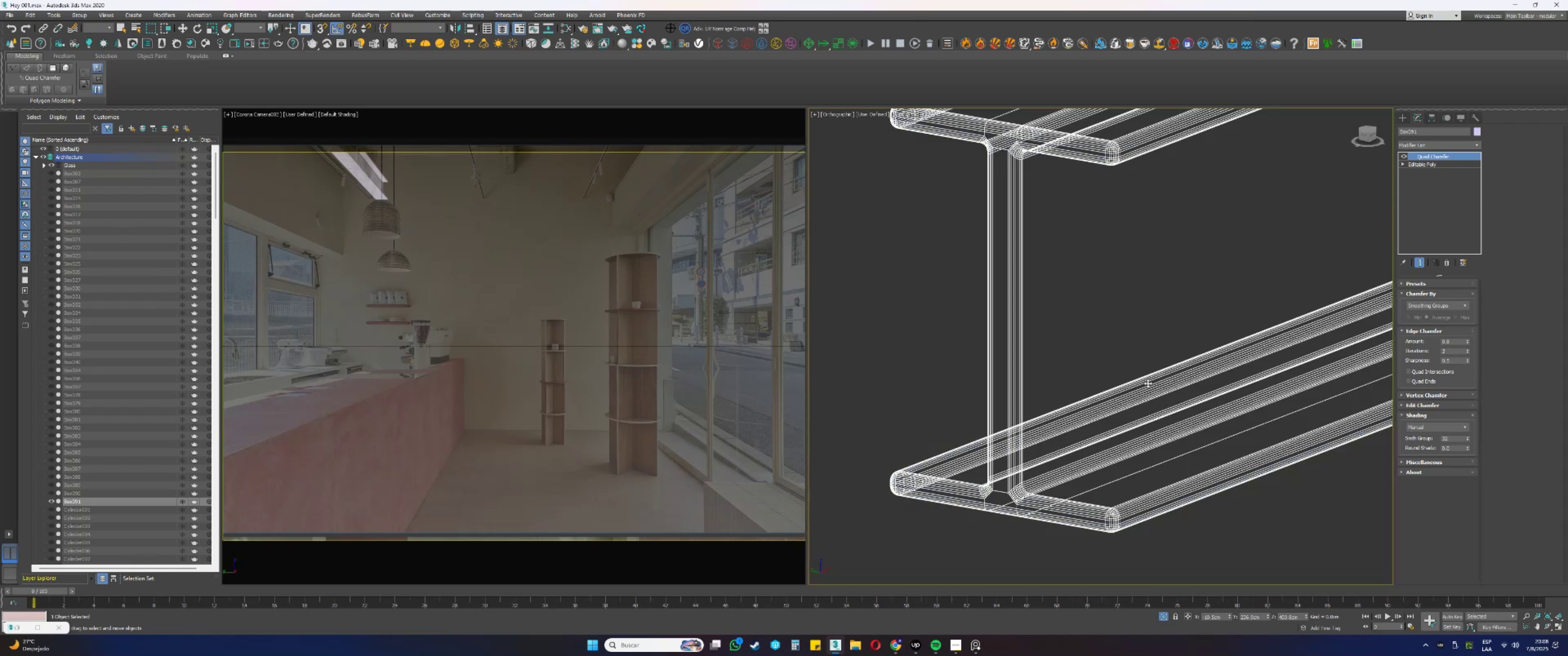 
key(F4)
 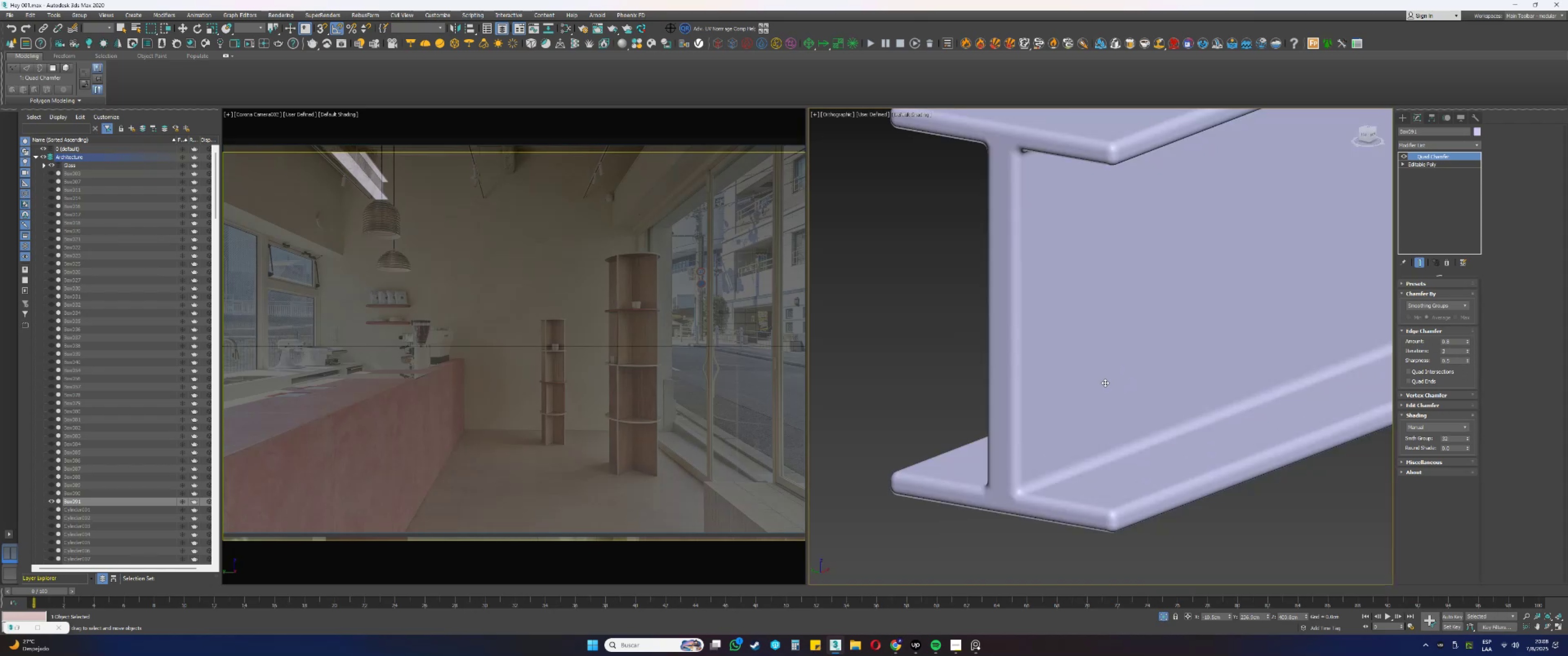 
scroll: coordinate [1422, 178], scroll_direction: down, amount: 2.0
 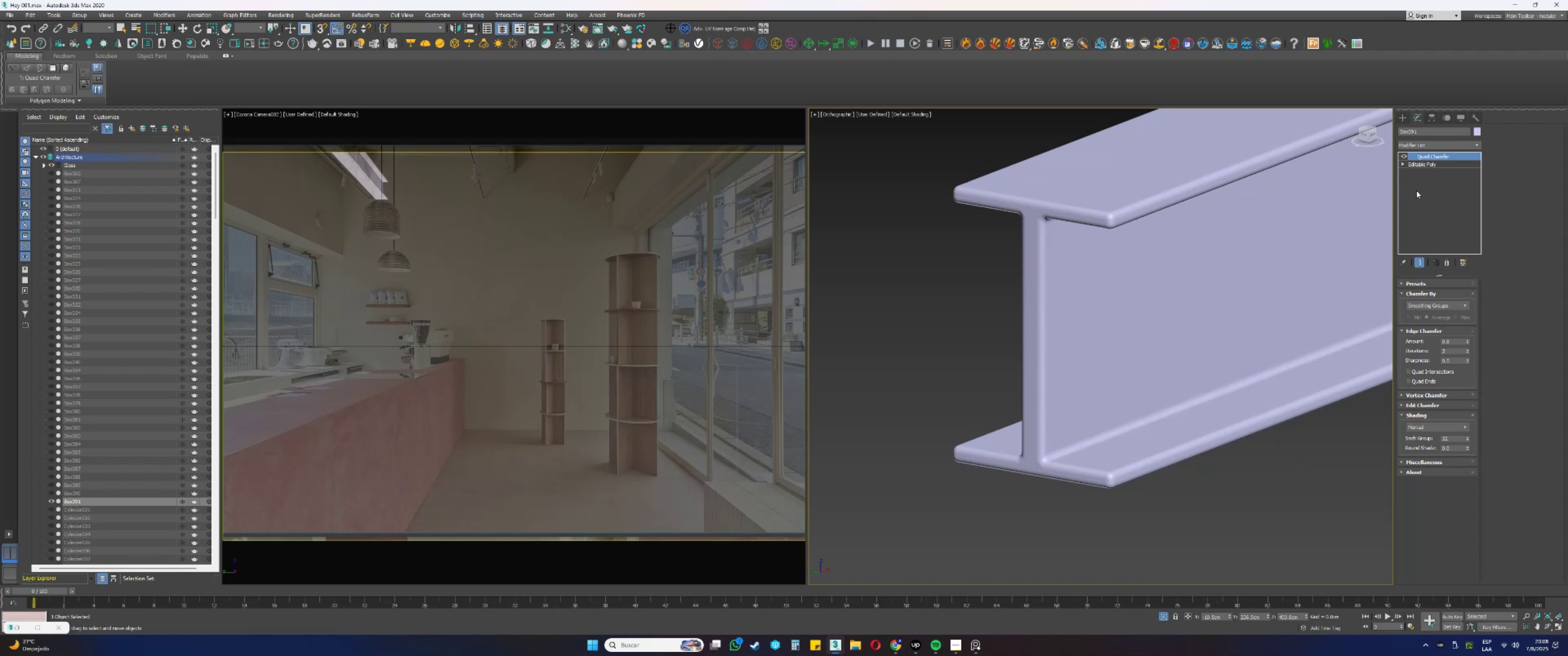 
right_click([1416, 193])
 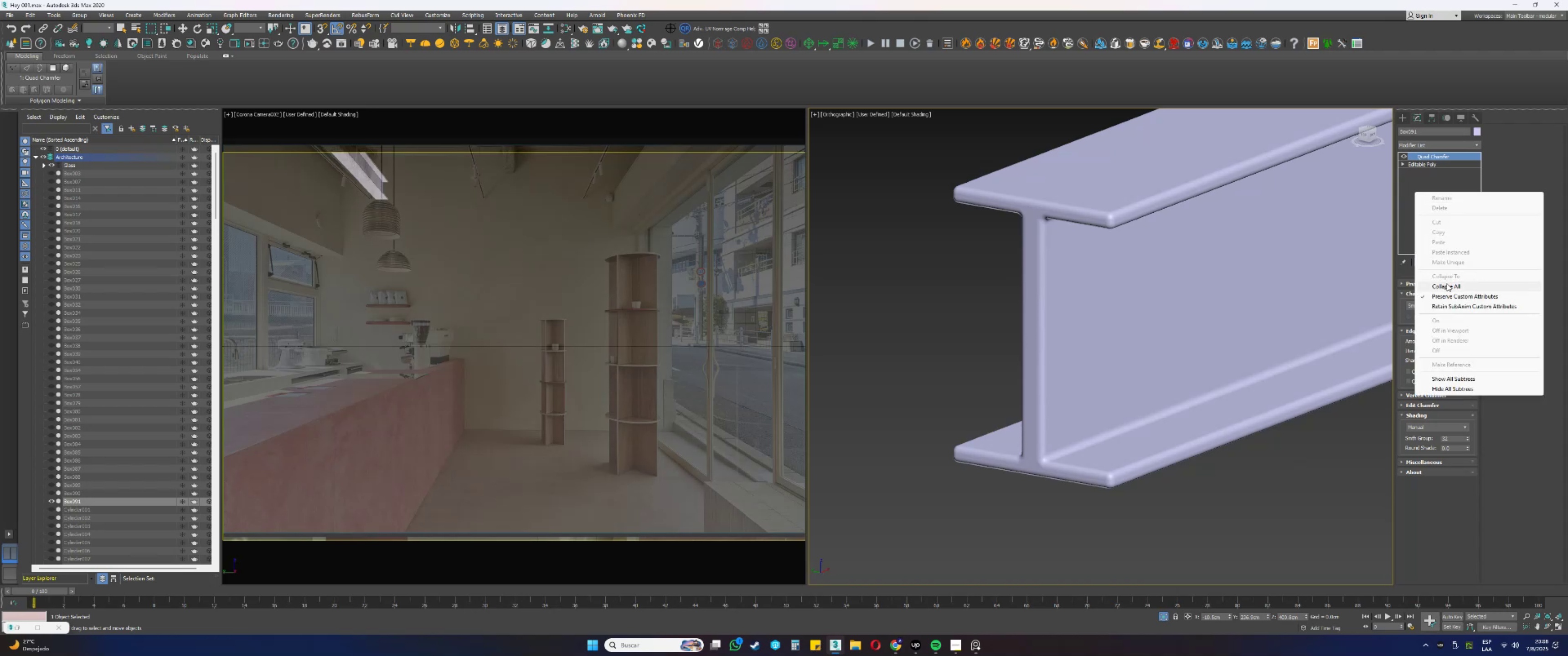 
key(Escape)
 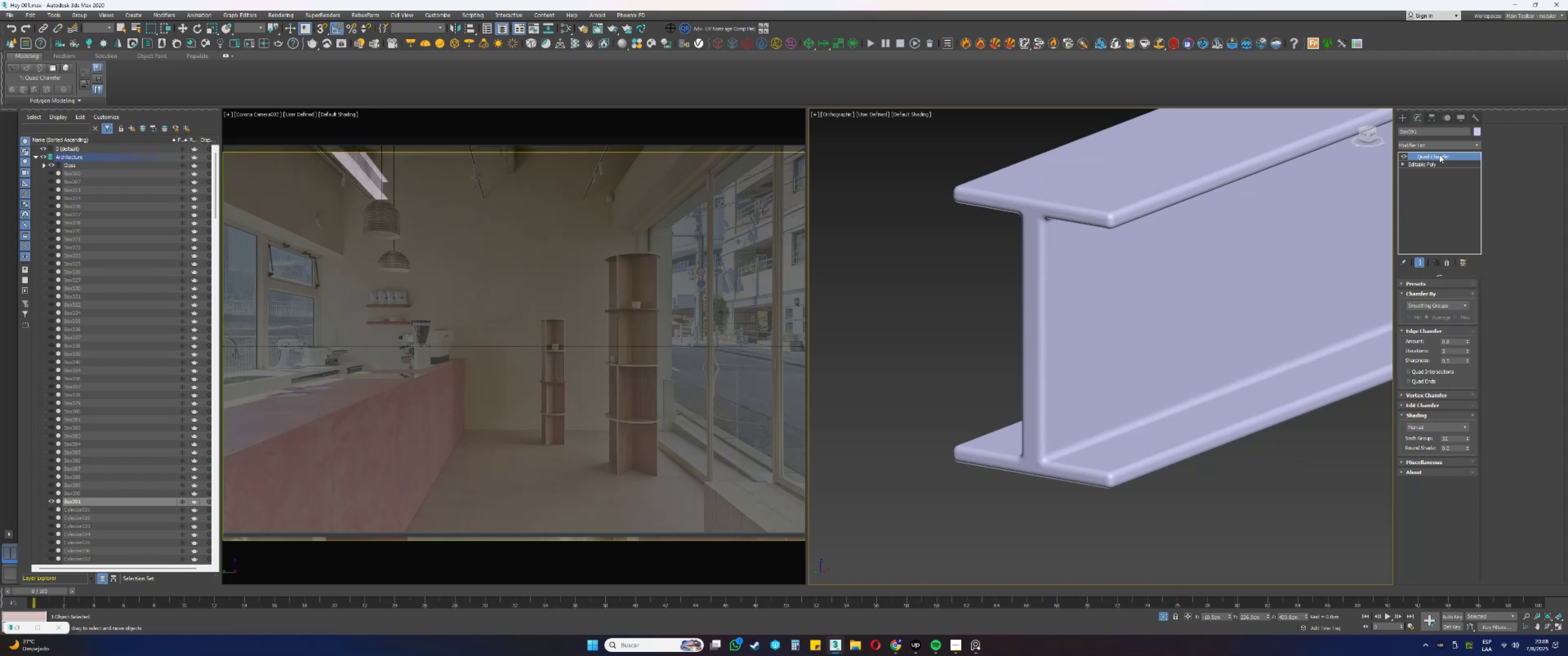 
wait(13.29)
 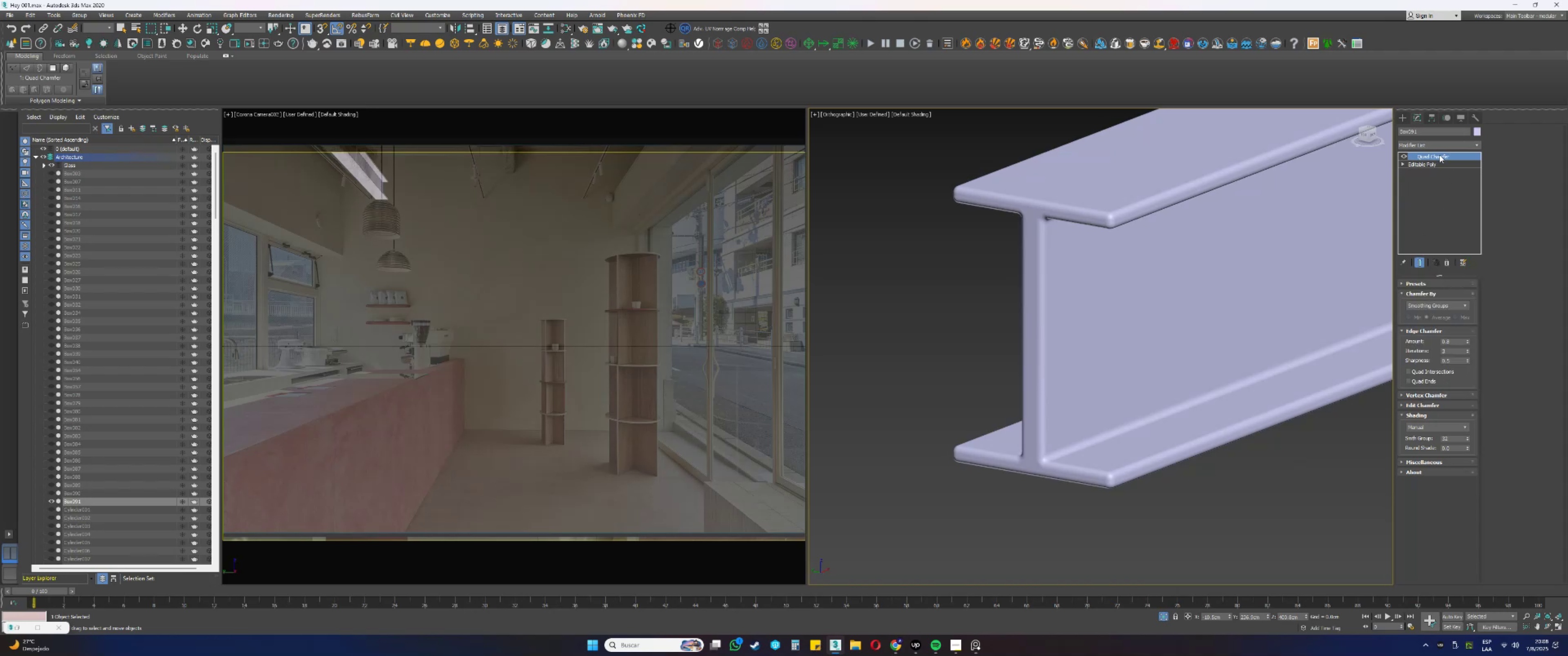 
left_click([1161, 616])
 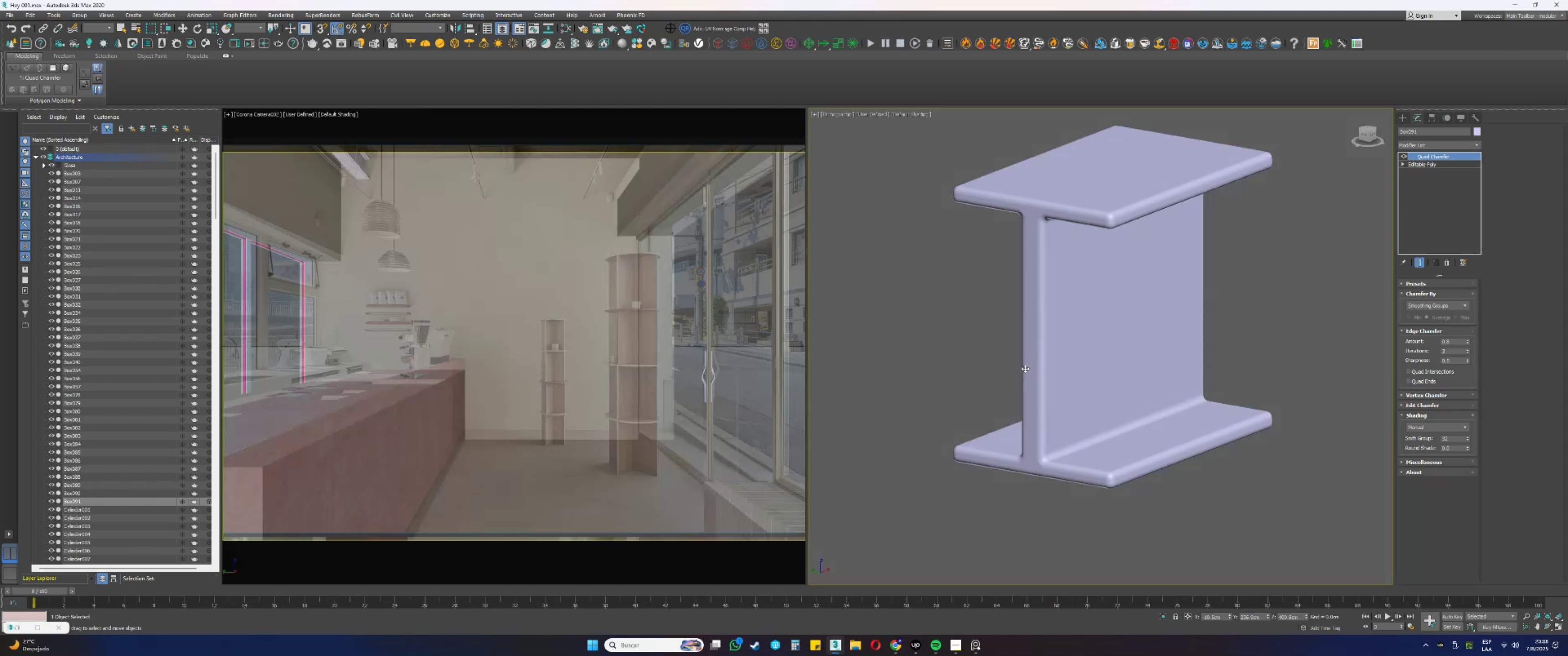 
scroll: coordinate [970, 343], scroll_direction: down, amount: 9.0
 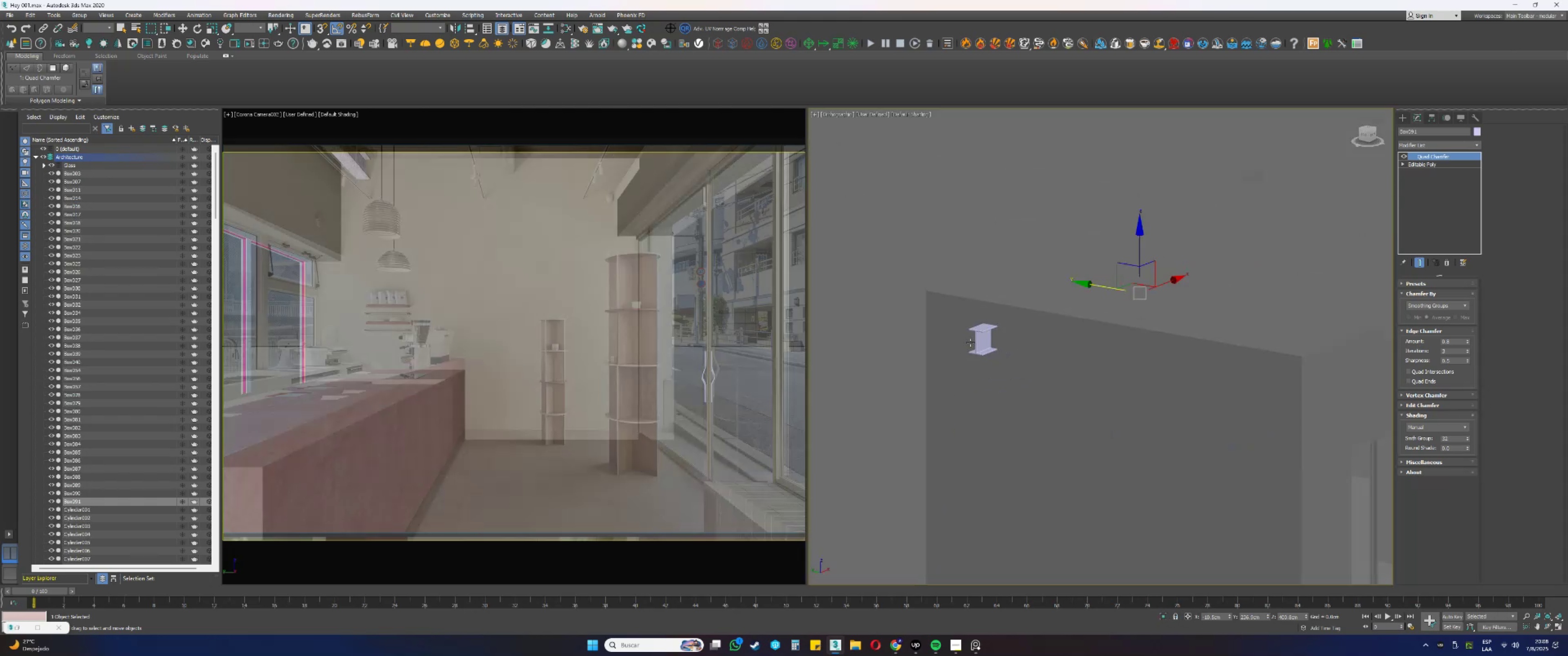 
hold_key(key=AltLeft, duration=0.43)
 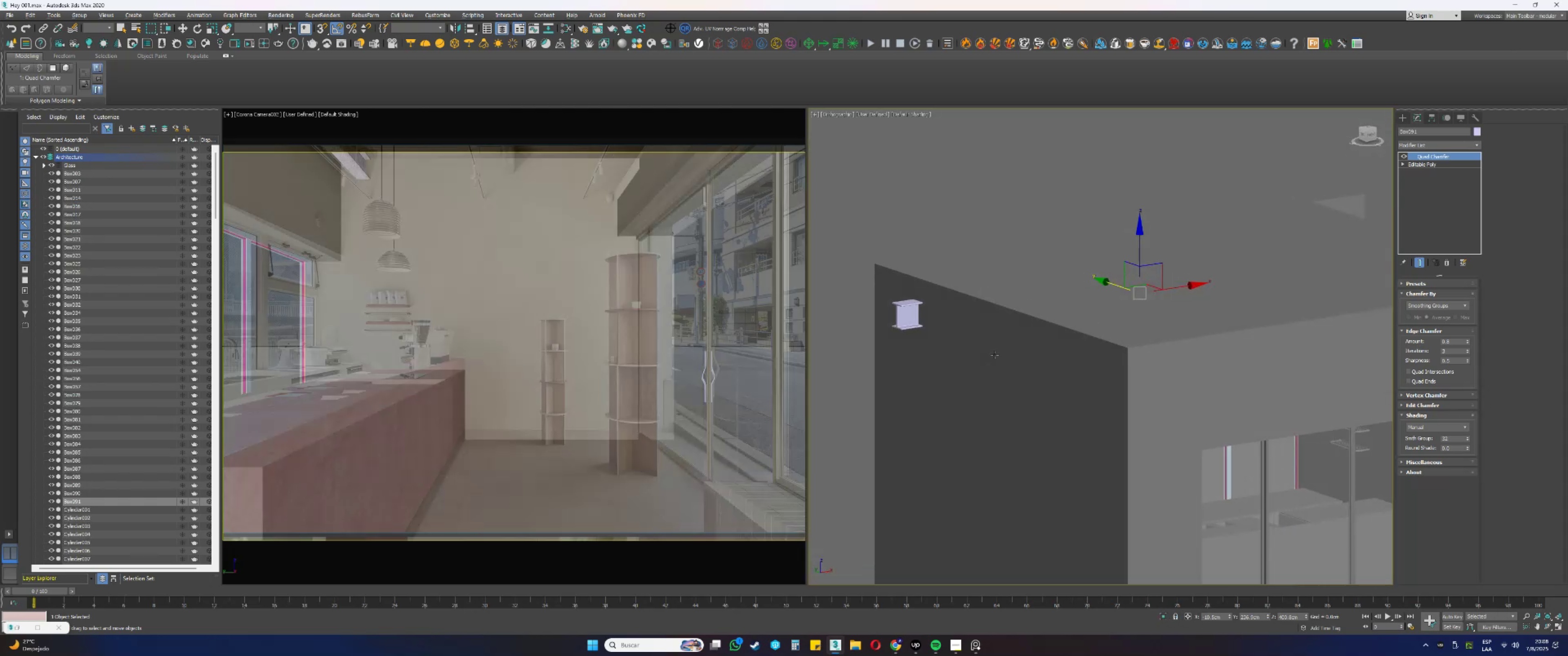 
key(Alt+AltLeft)
 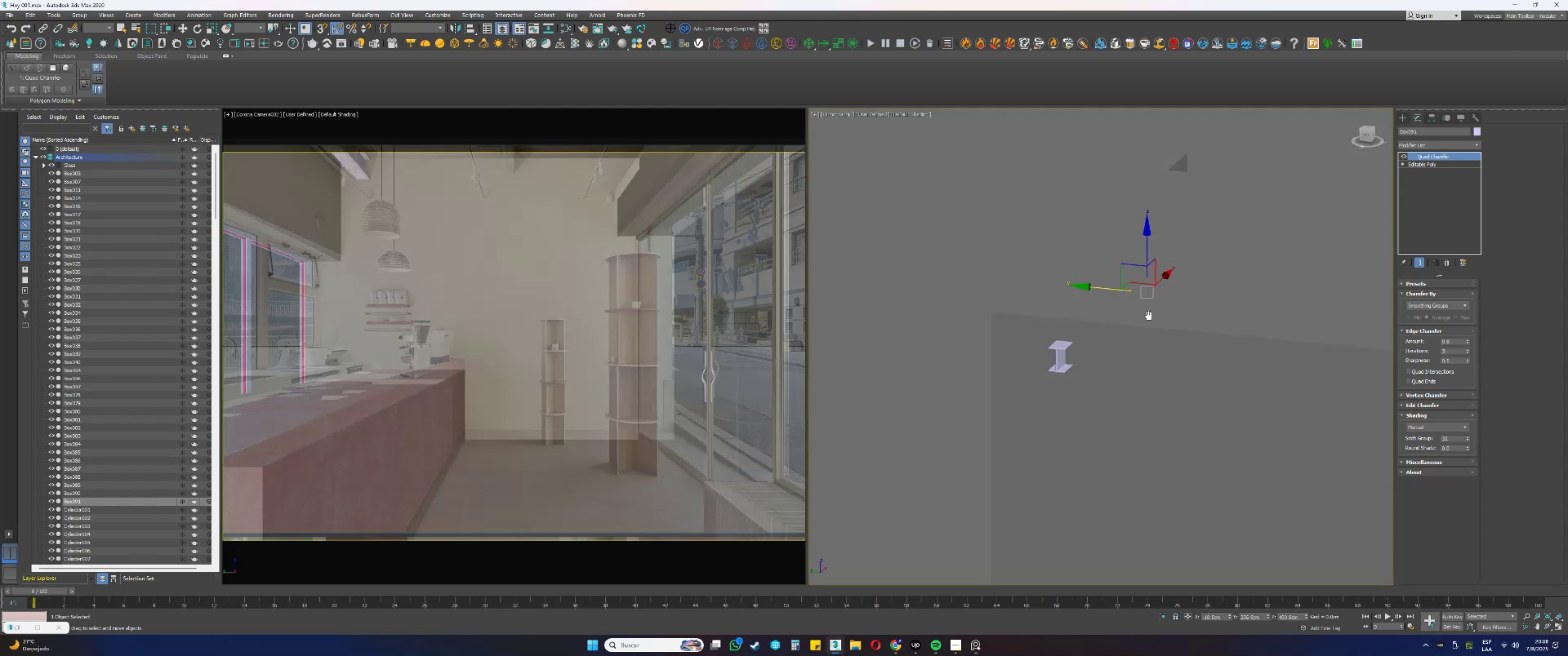 
hold_key(key=AltLeft, duration=1.54)
 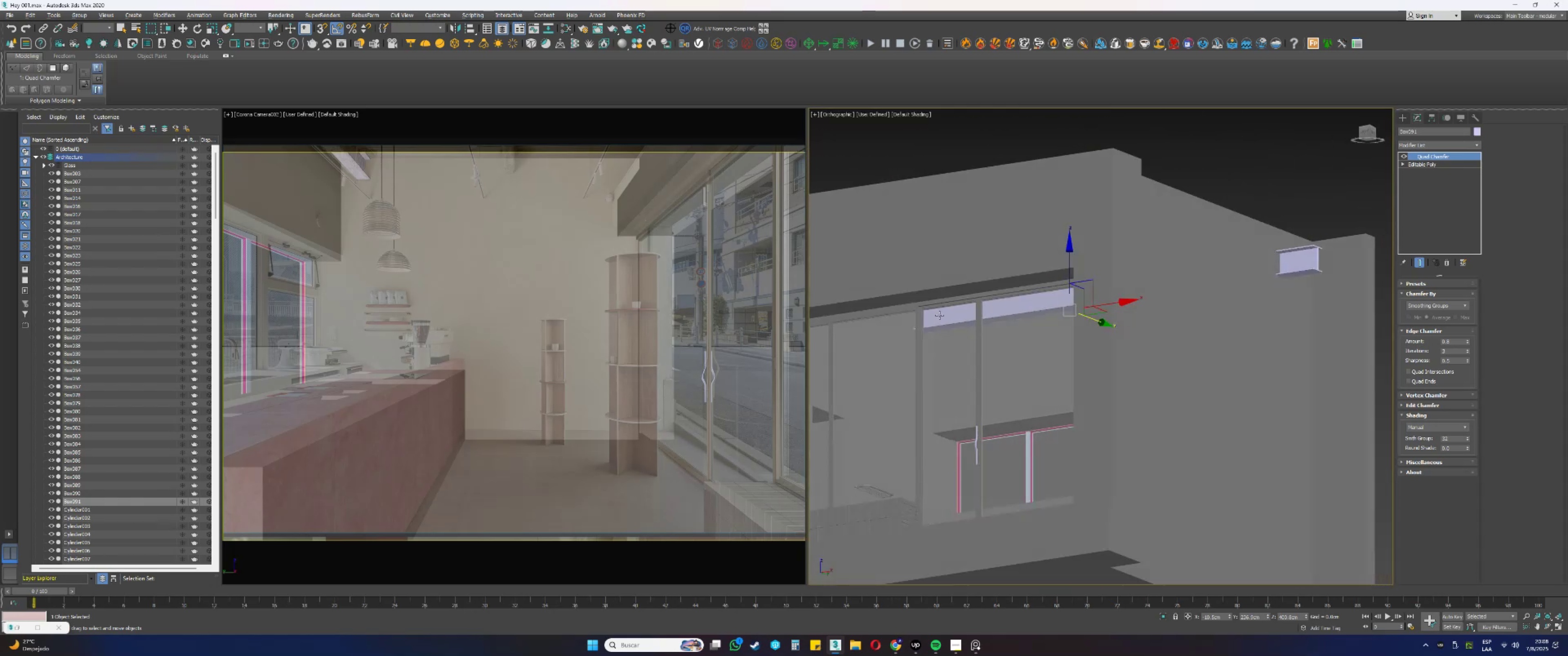 
hold_key(key=AltLeft, duration=0.5)
 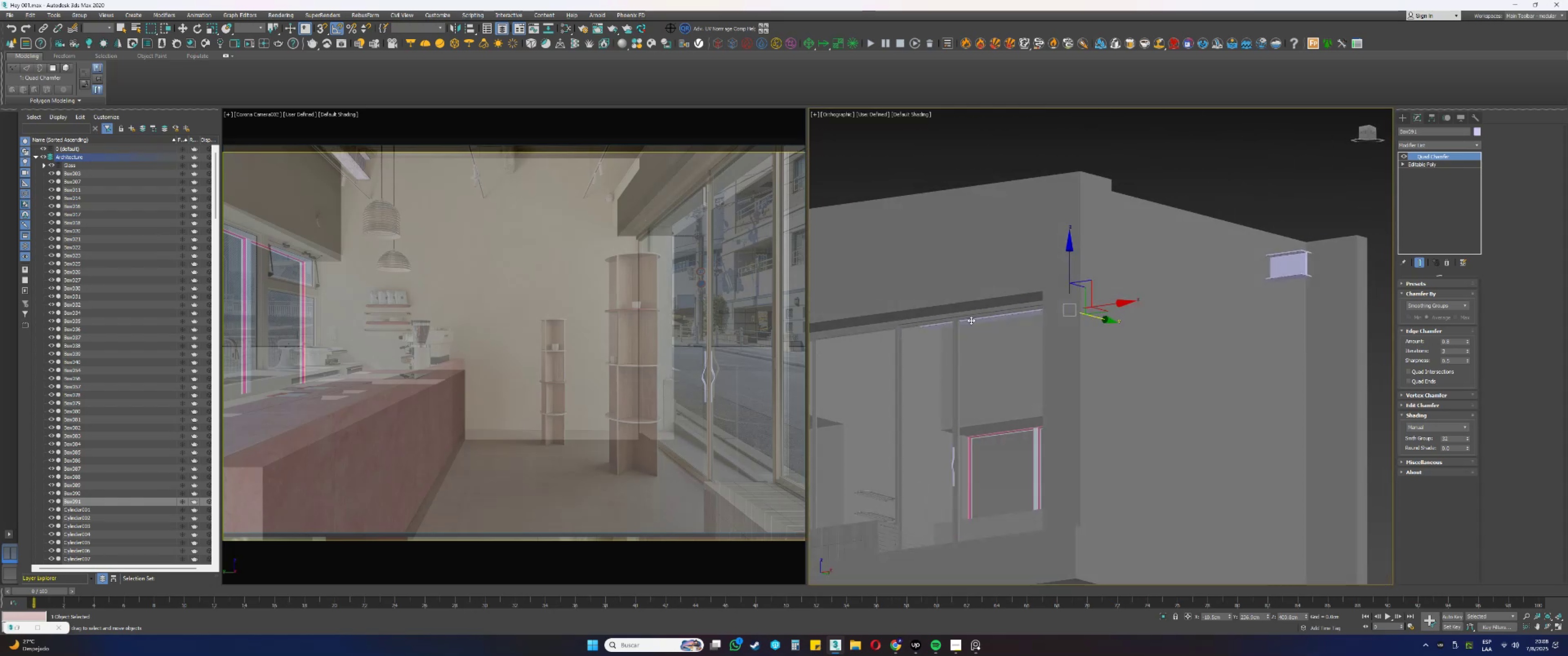 
key(Alt+AltLeft)
 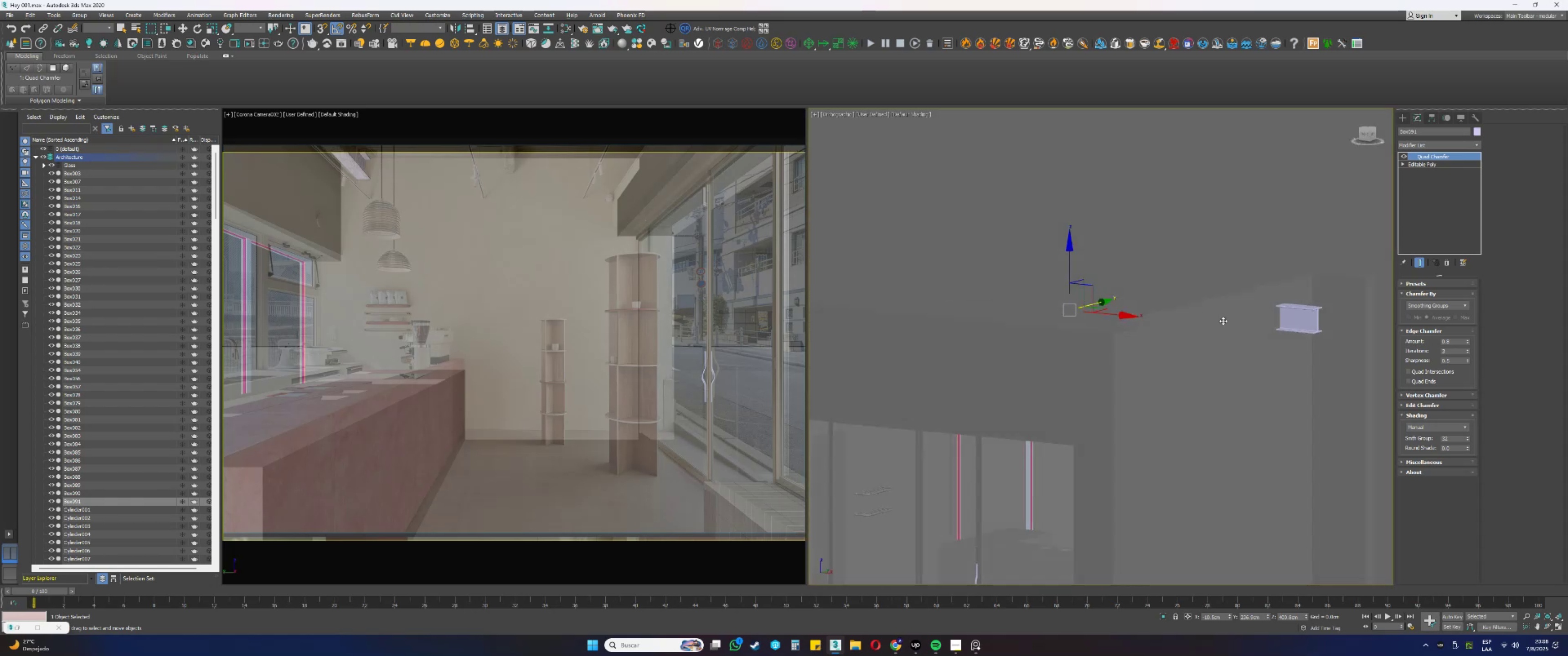 
key(Alt+AltLeft)
 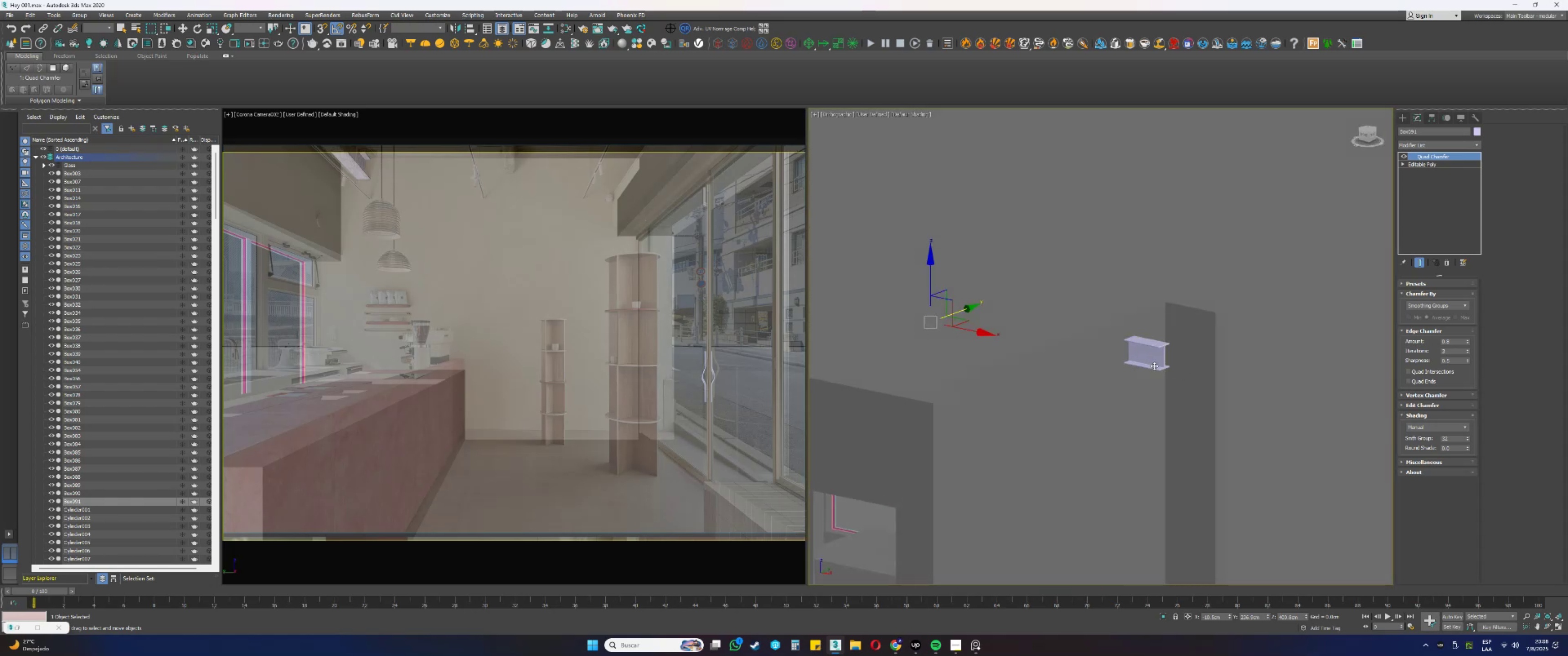 
wait(6.24)
 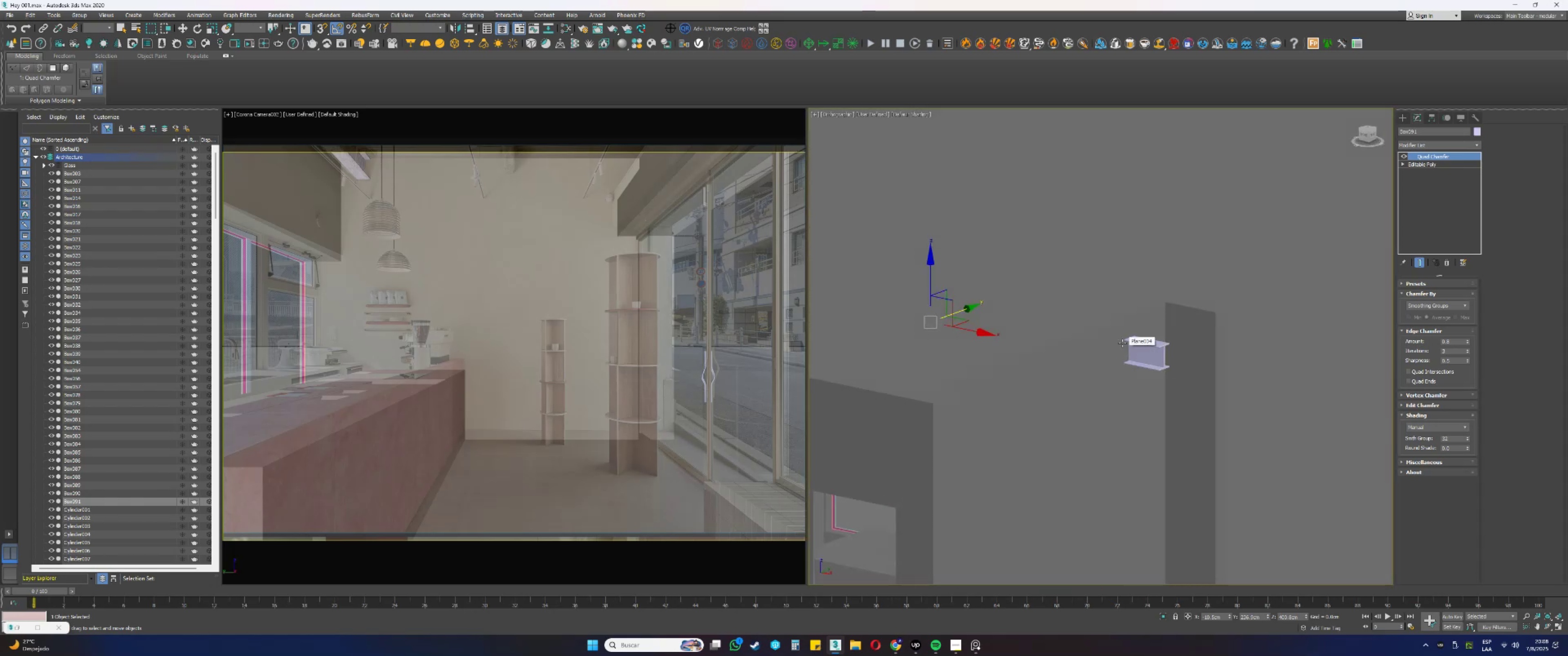 
scroll: coordinate [1143, 350], scroll_direction: up, amount: 2.0
 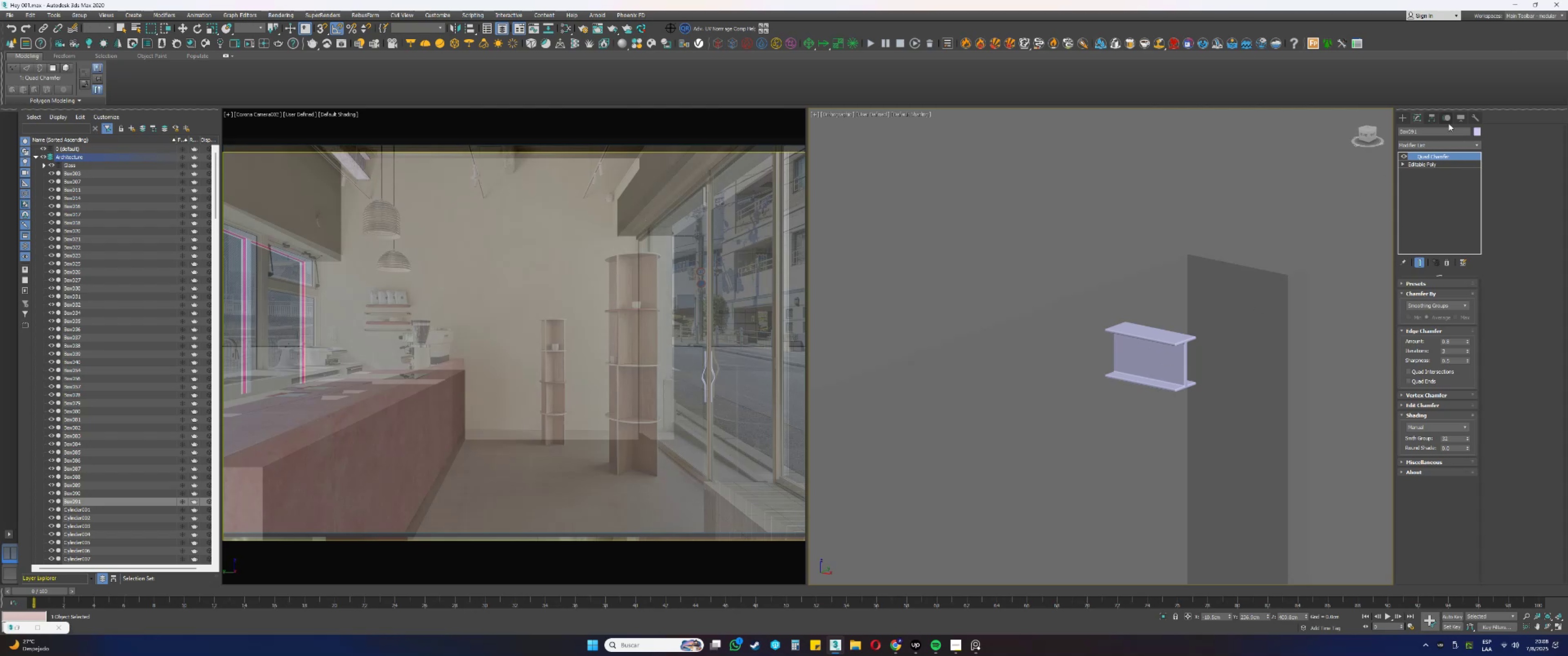 
left_click([1422, 145])
 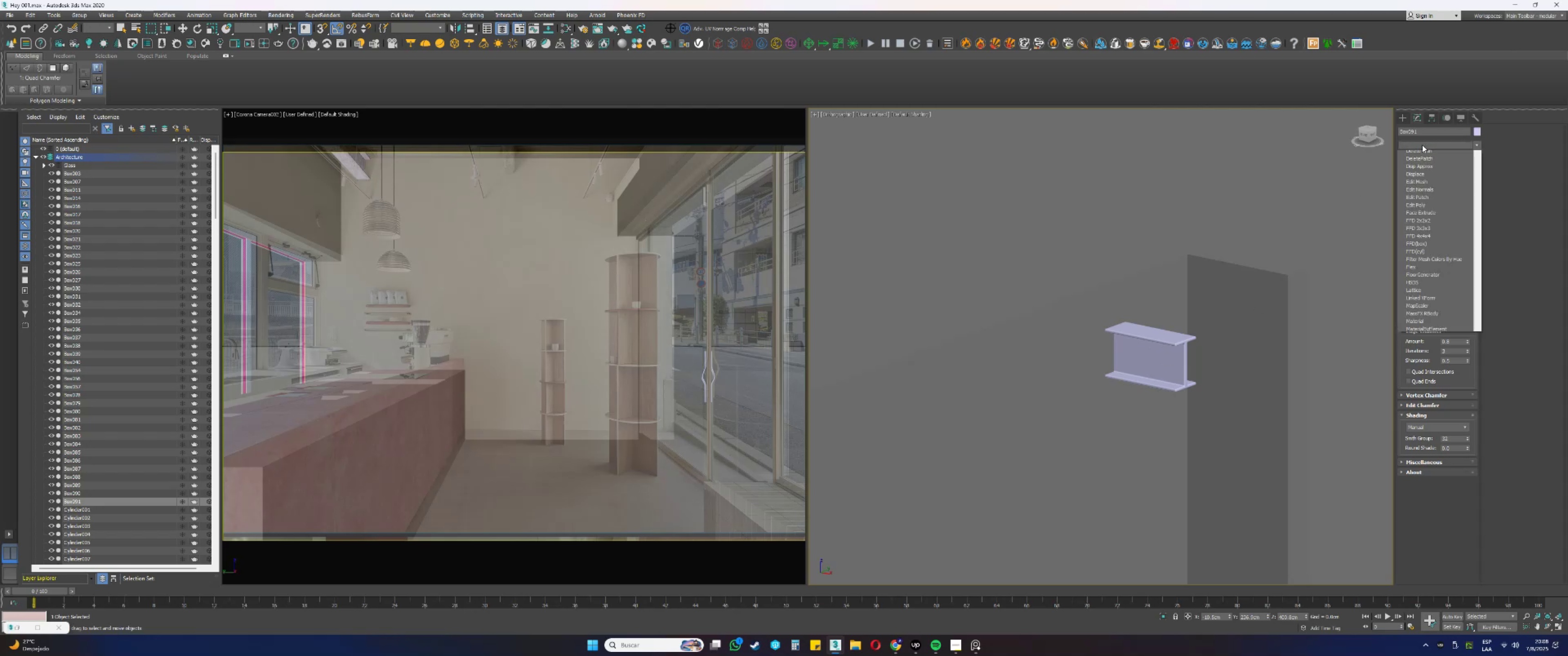 
type(uuuuu)
key(Escape)
 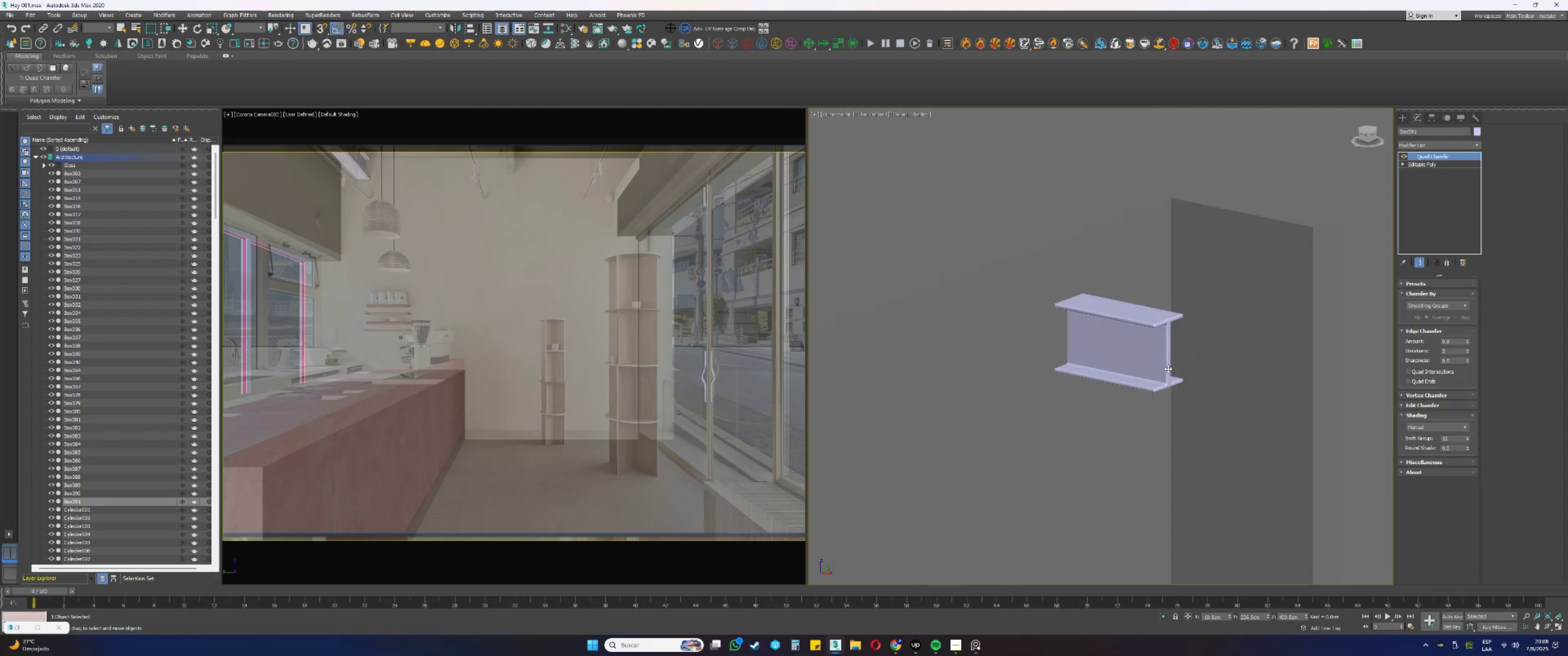 
scroll: coordinate [1227, 390], scroll_direction: up, amount: 1.0
 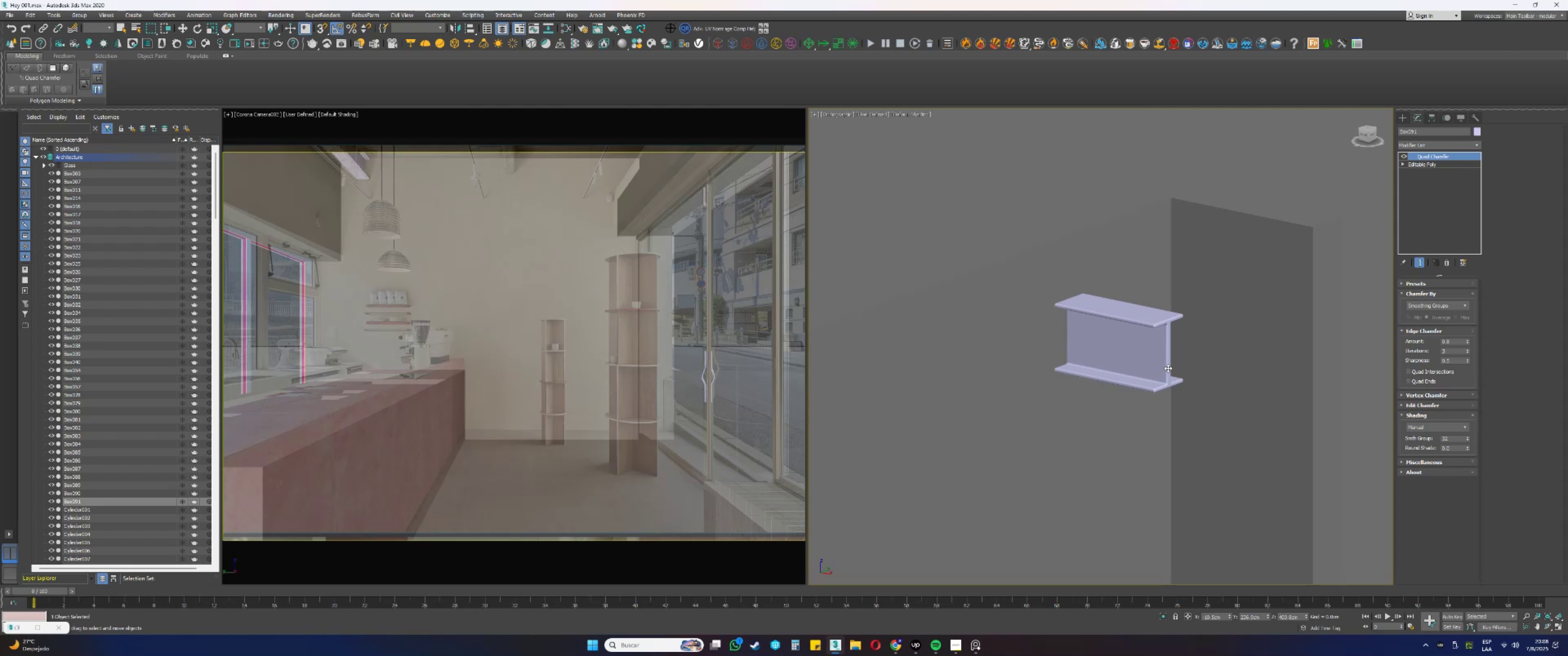 
scroll: coordinate [1104, 349], scroll_direction: down, amount: 5.0
 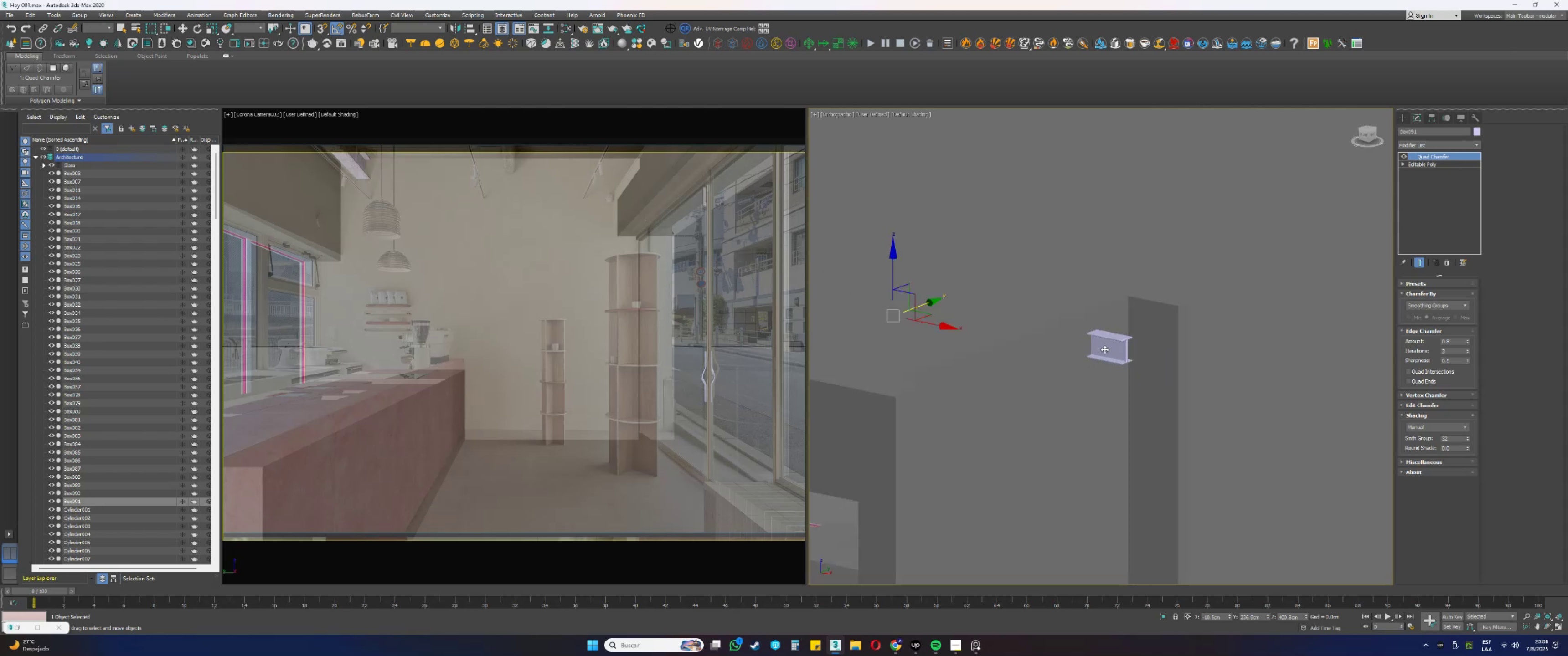 
hold_key(key=AltLeft, duration=0.63)
 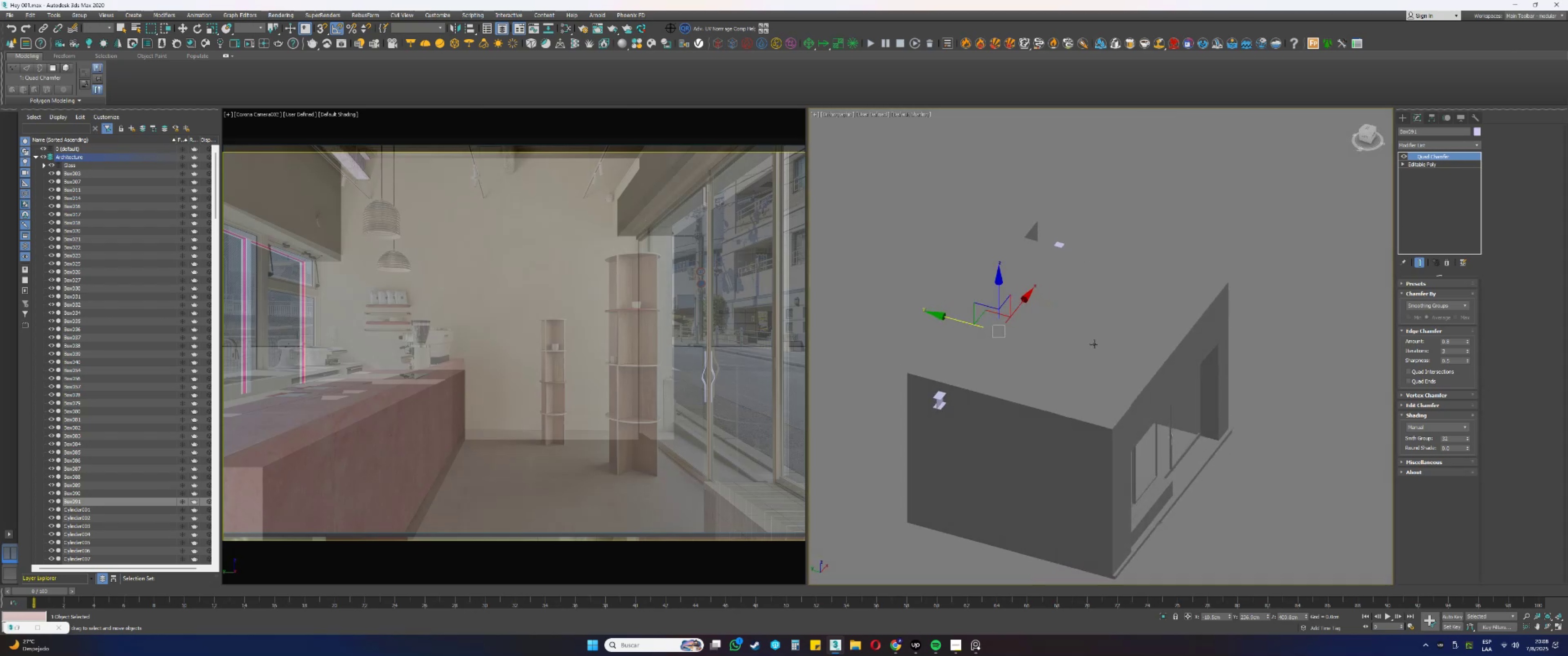 
scroll: coordinate [985, 319], scroll_direction: up, amount: 1.0
 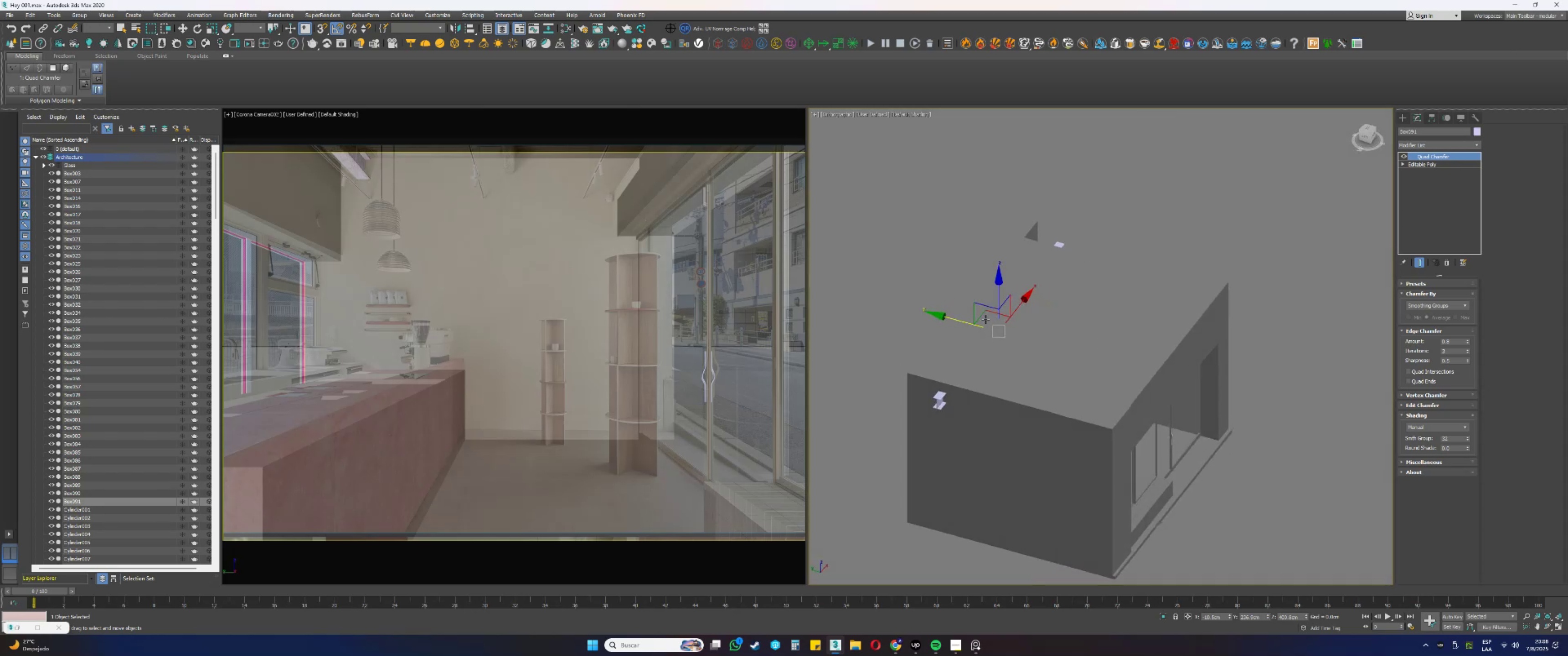 
key(Alt+AltLeft)
 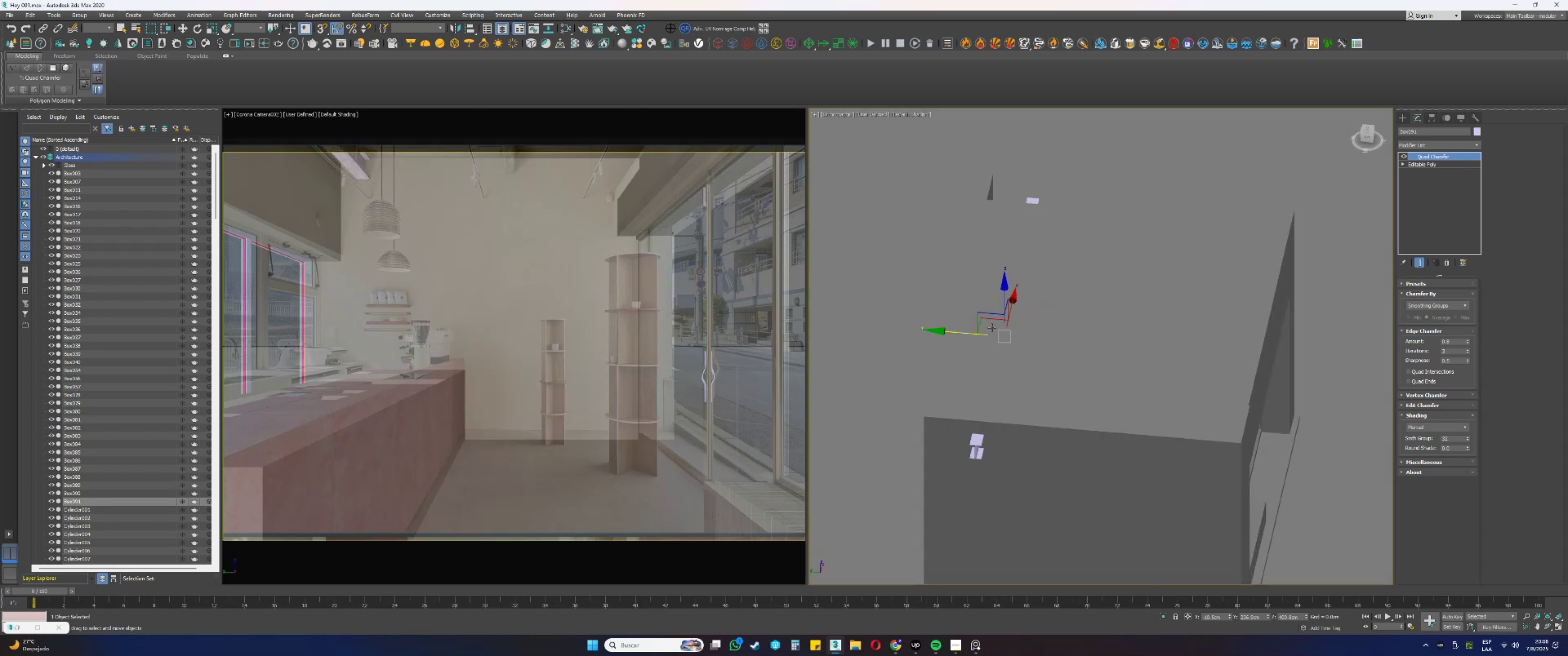 
hold_key(key=ShiftLeft, duration=0.41)
 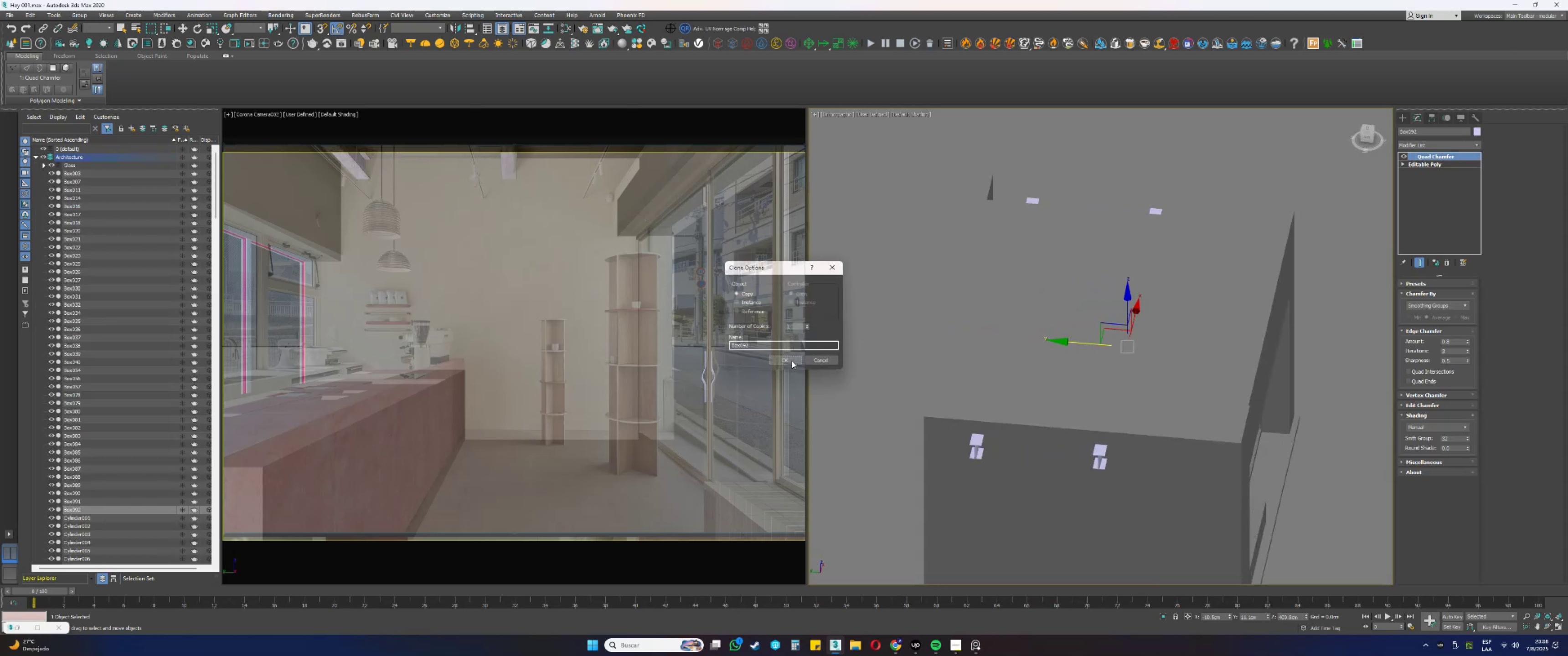 
wait(5.16)
 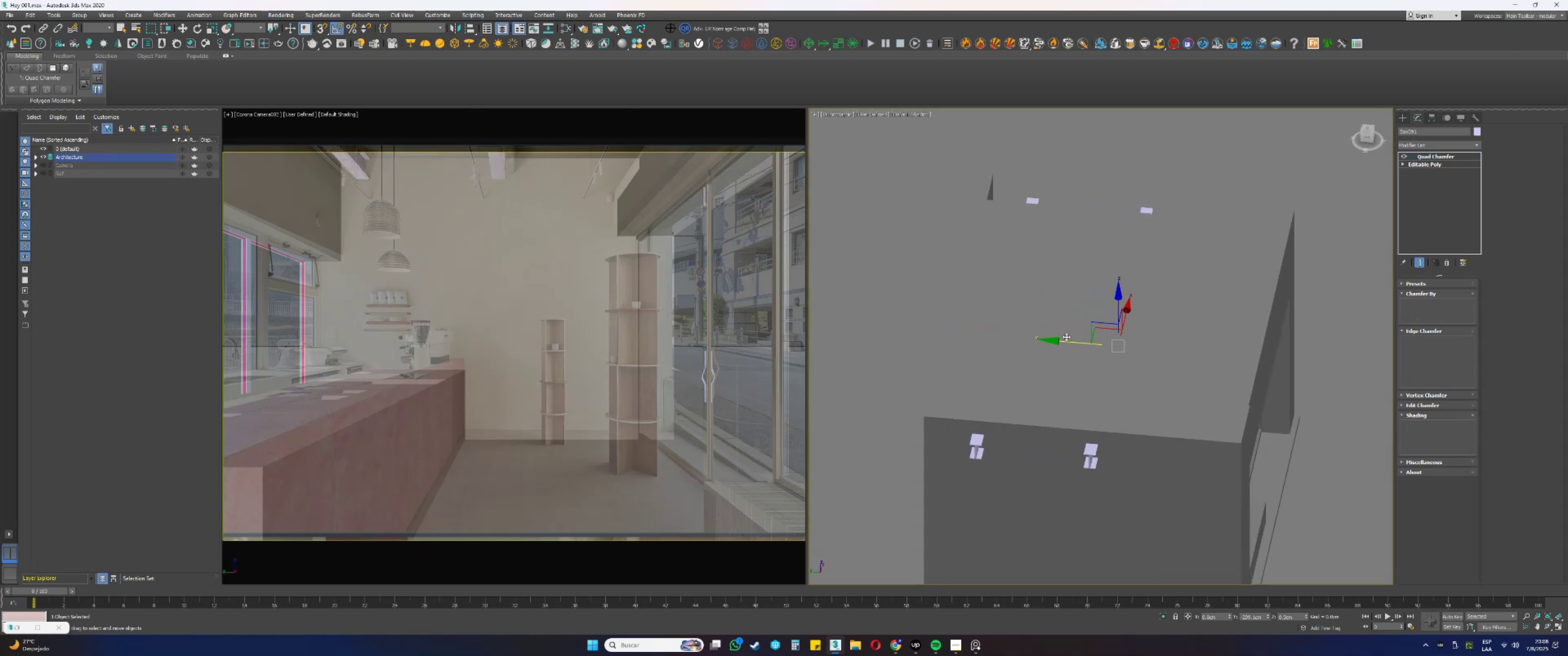 
key(NumpadEnter)
 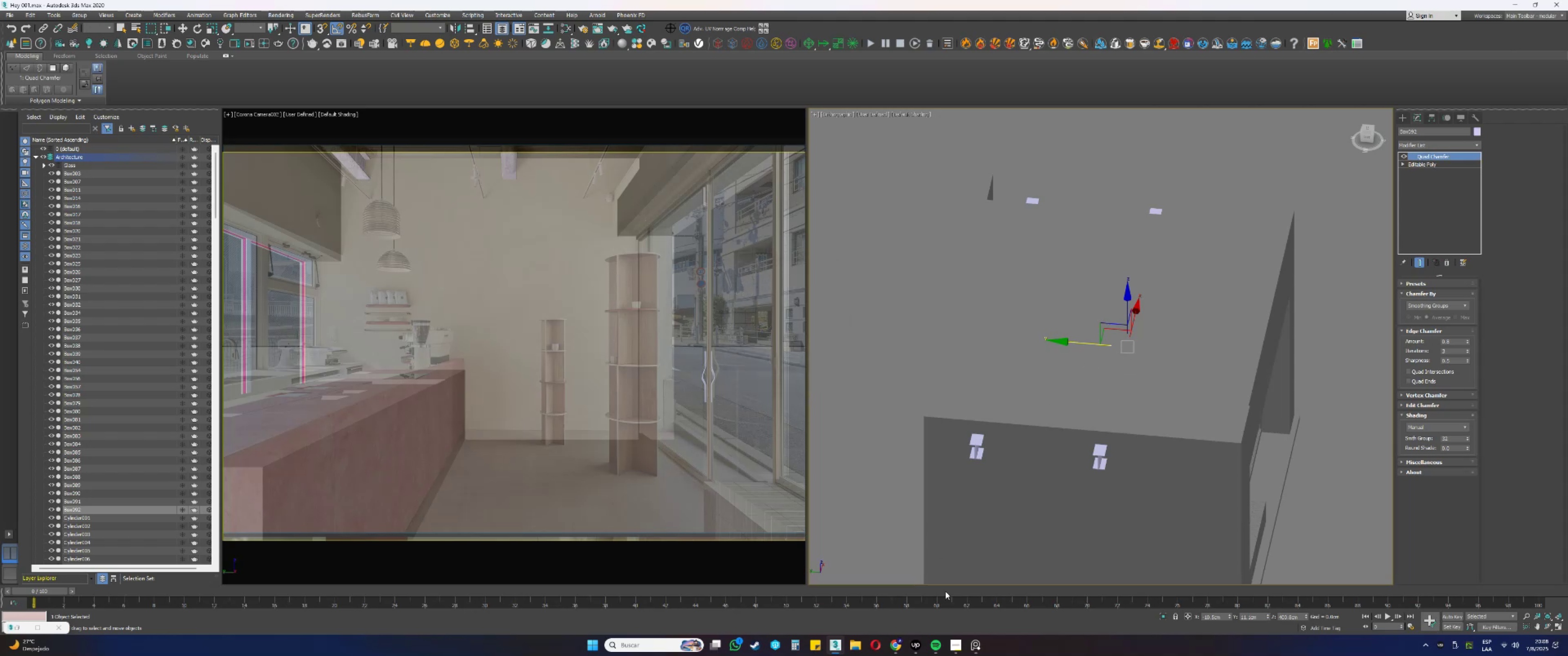 
right_click([651, 375])
 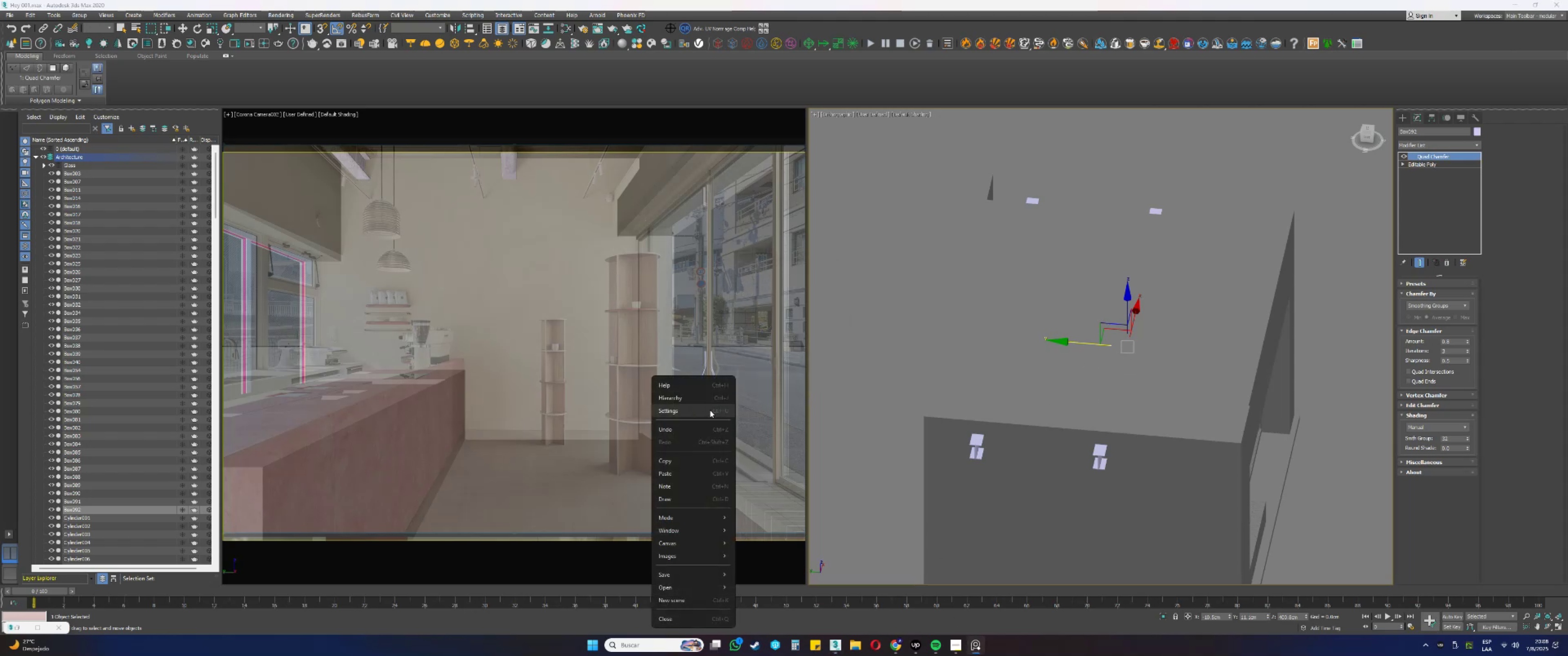 
left_click([701, 413])
 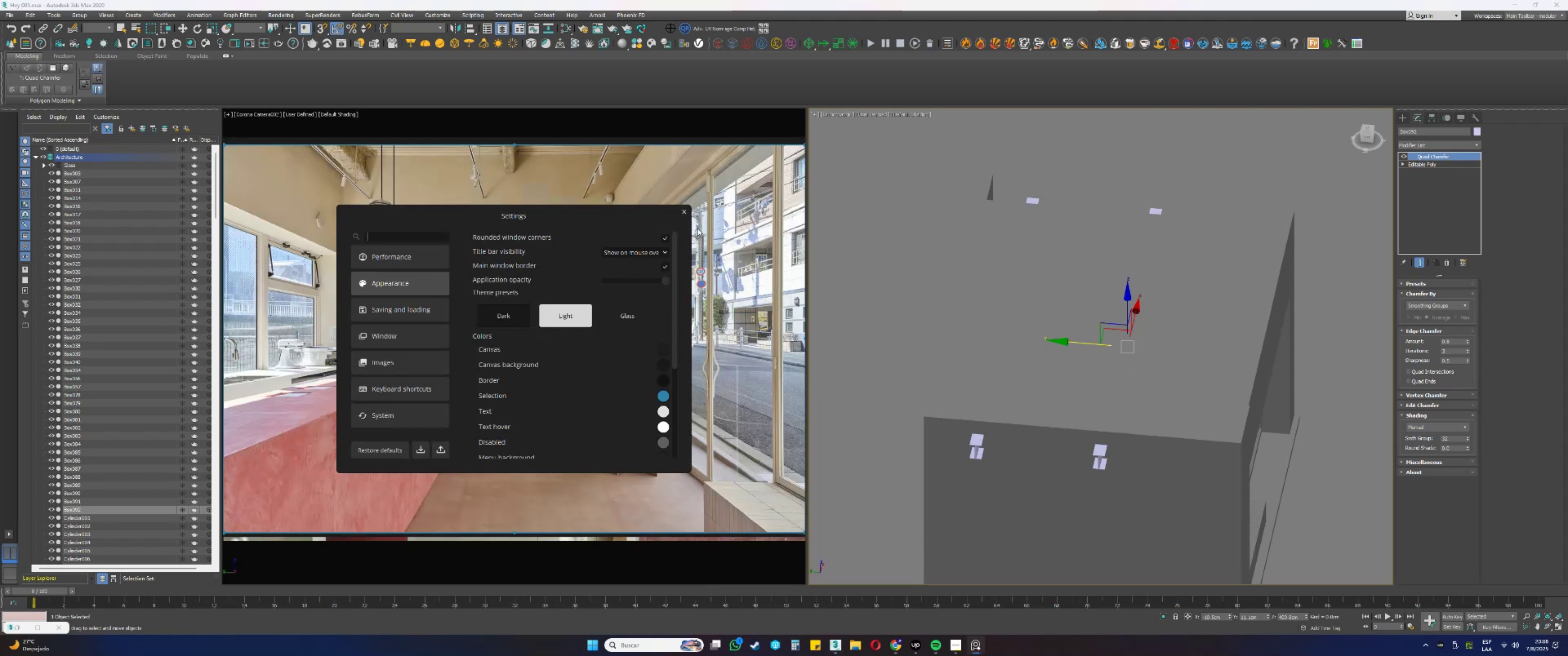 
left_click([686, 212])
 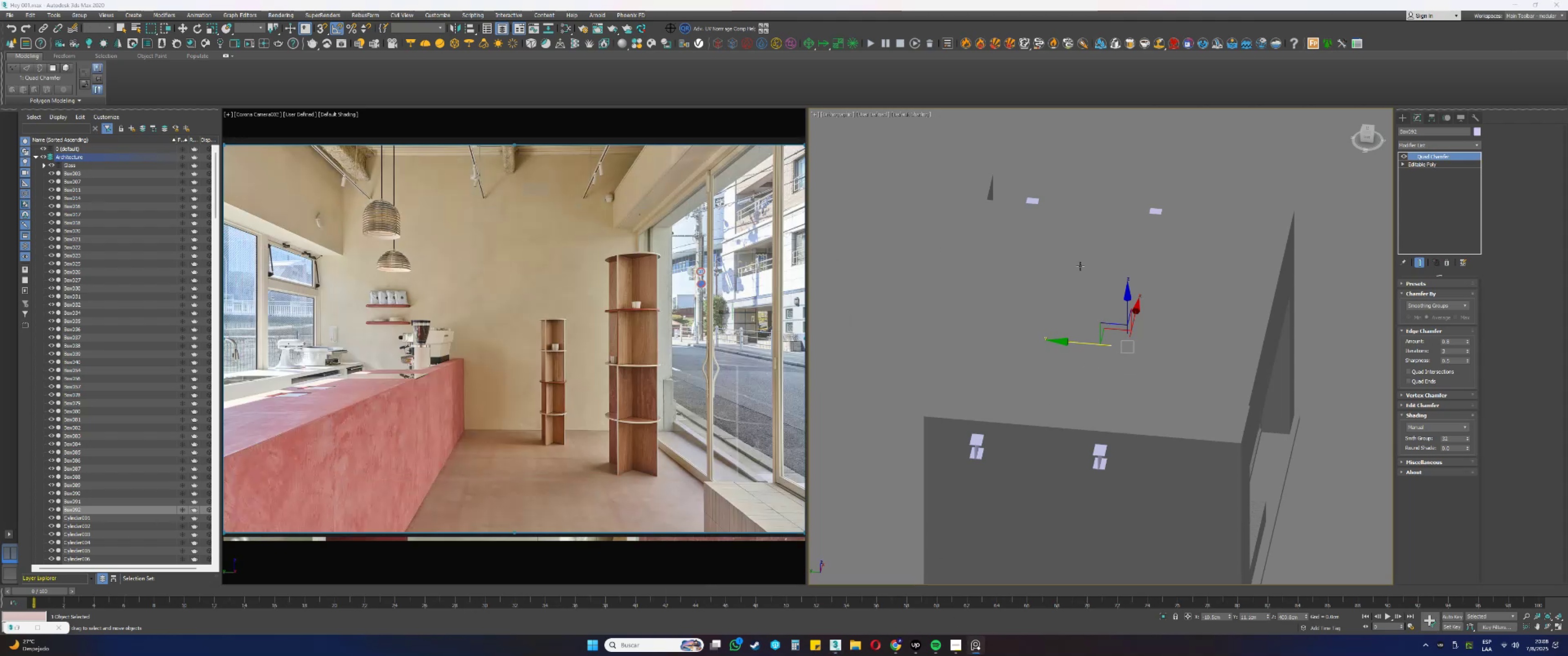 
hold_key(key=ShiftLeft, duration=0.45)
 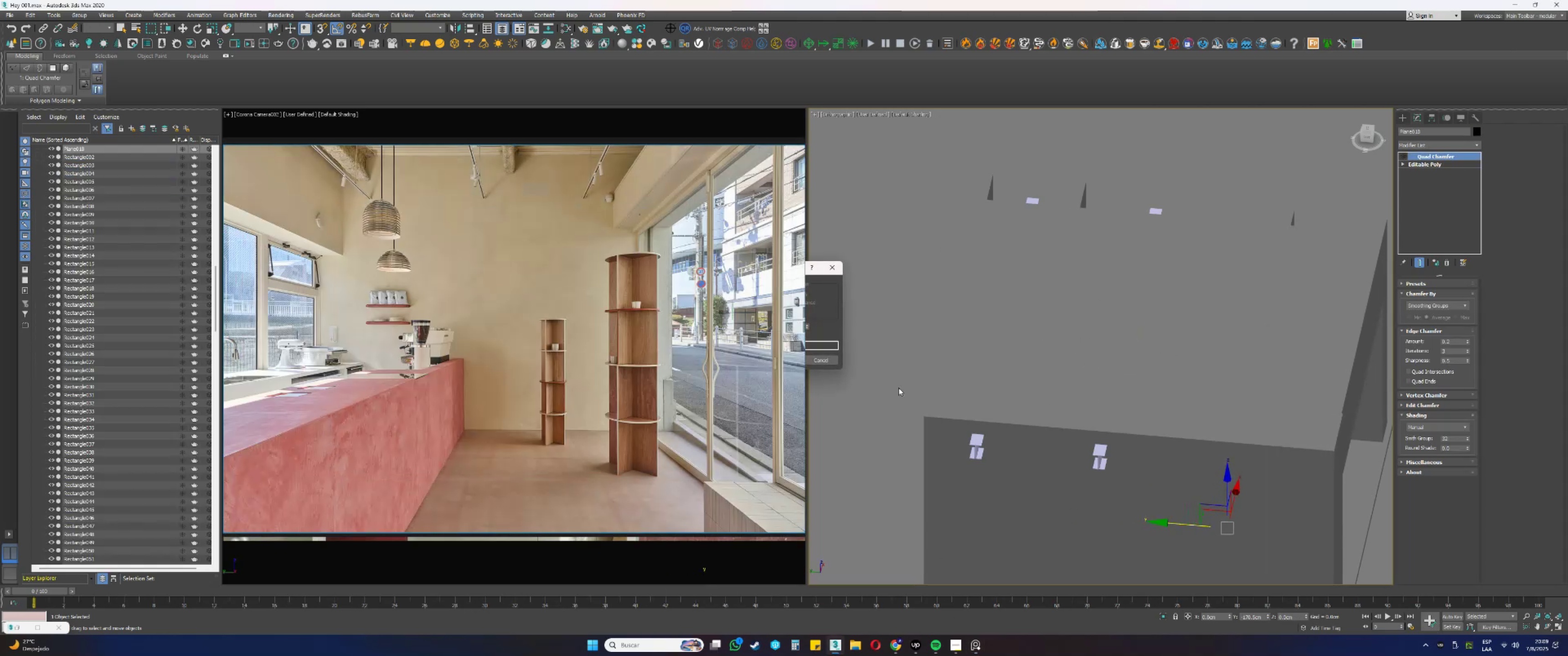 
left_click([820, 359])
 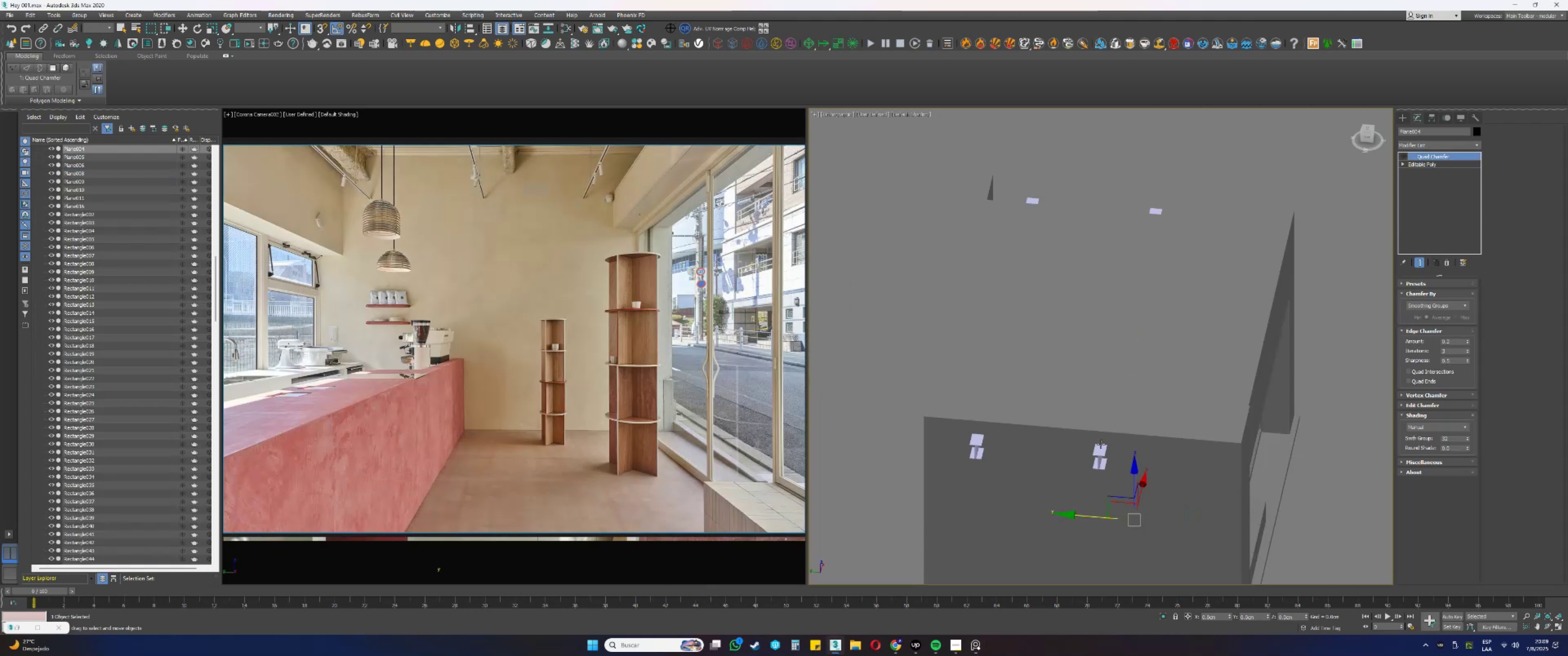 
left_click([1100, 448])
 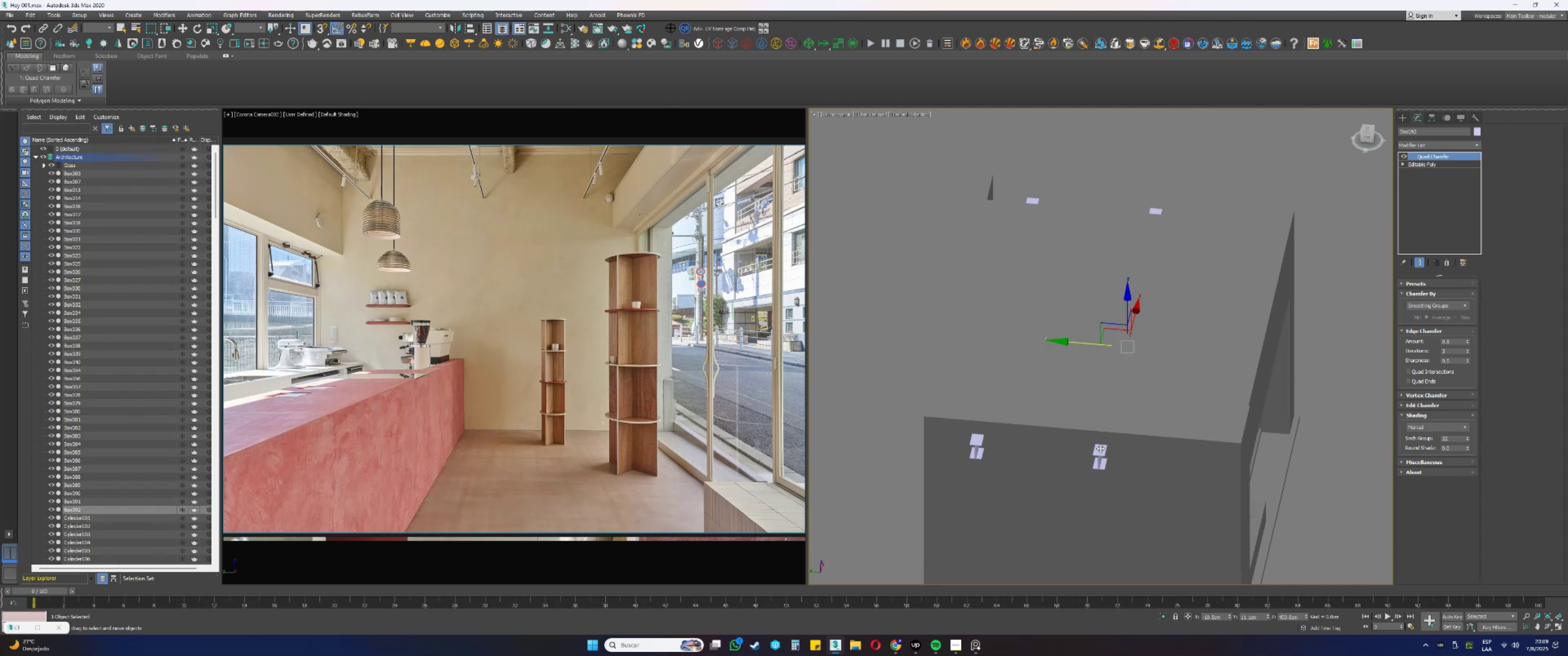 
hold_key(key=F3, duration=0.51)
 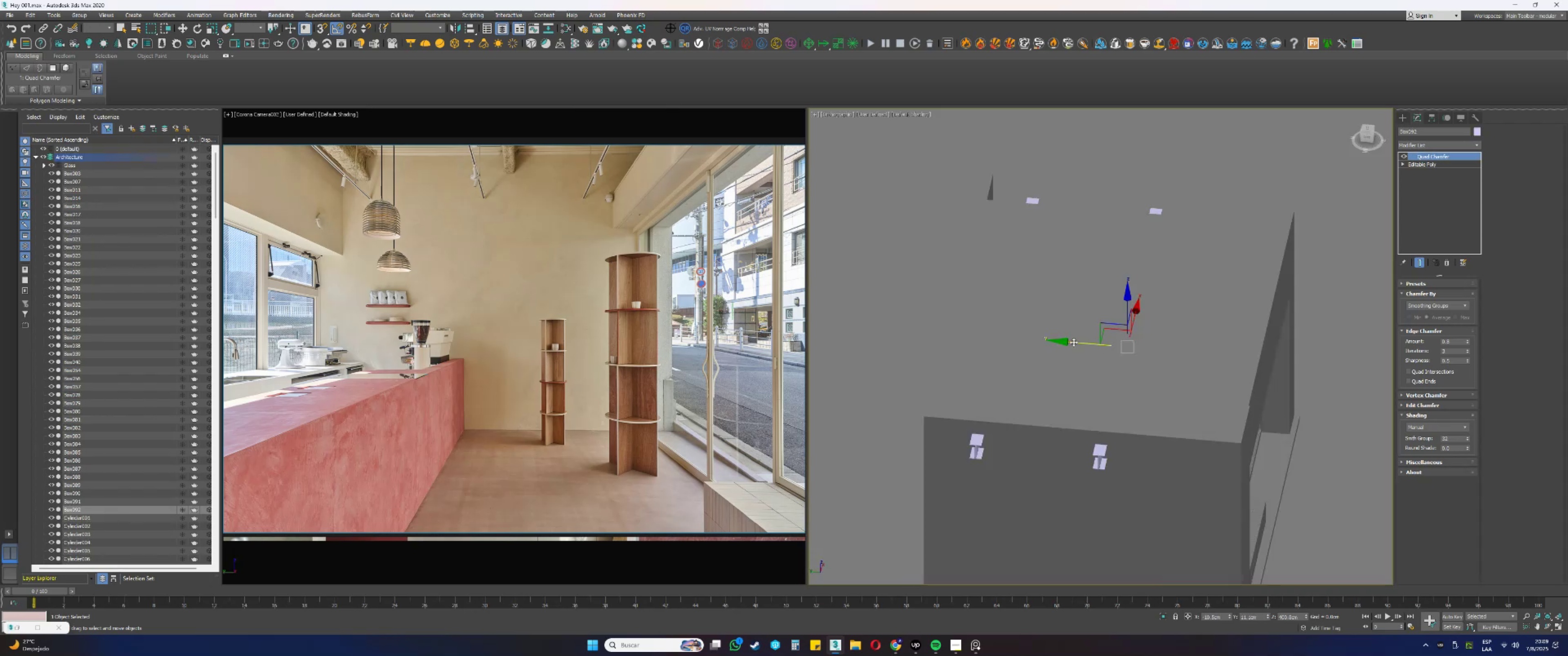 
hold_key(key=ShiftLeft, duration=0.47)
 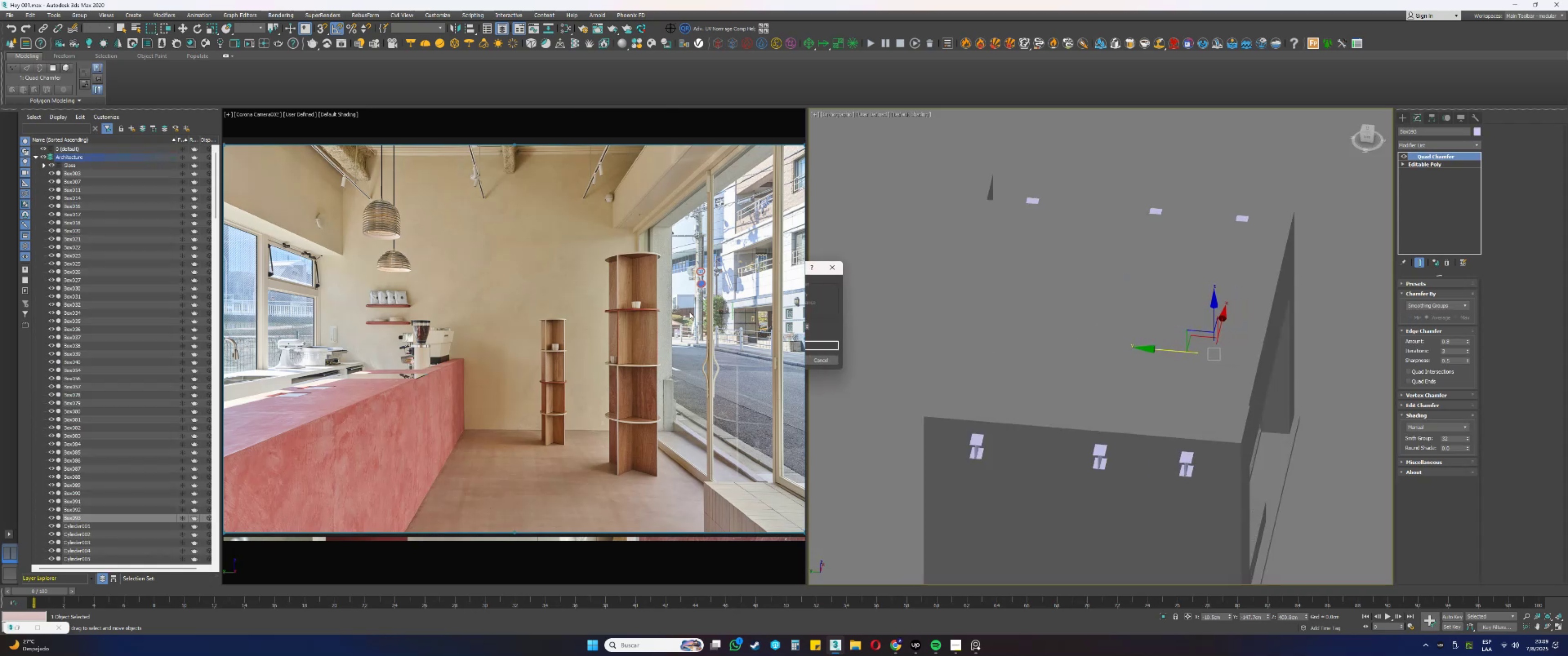 
key(NumpadEnter)
 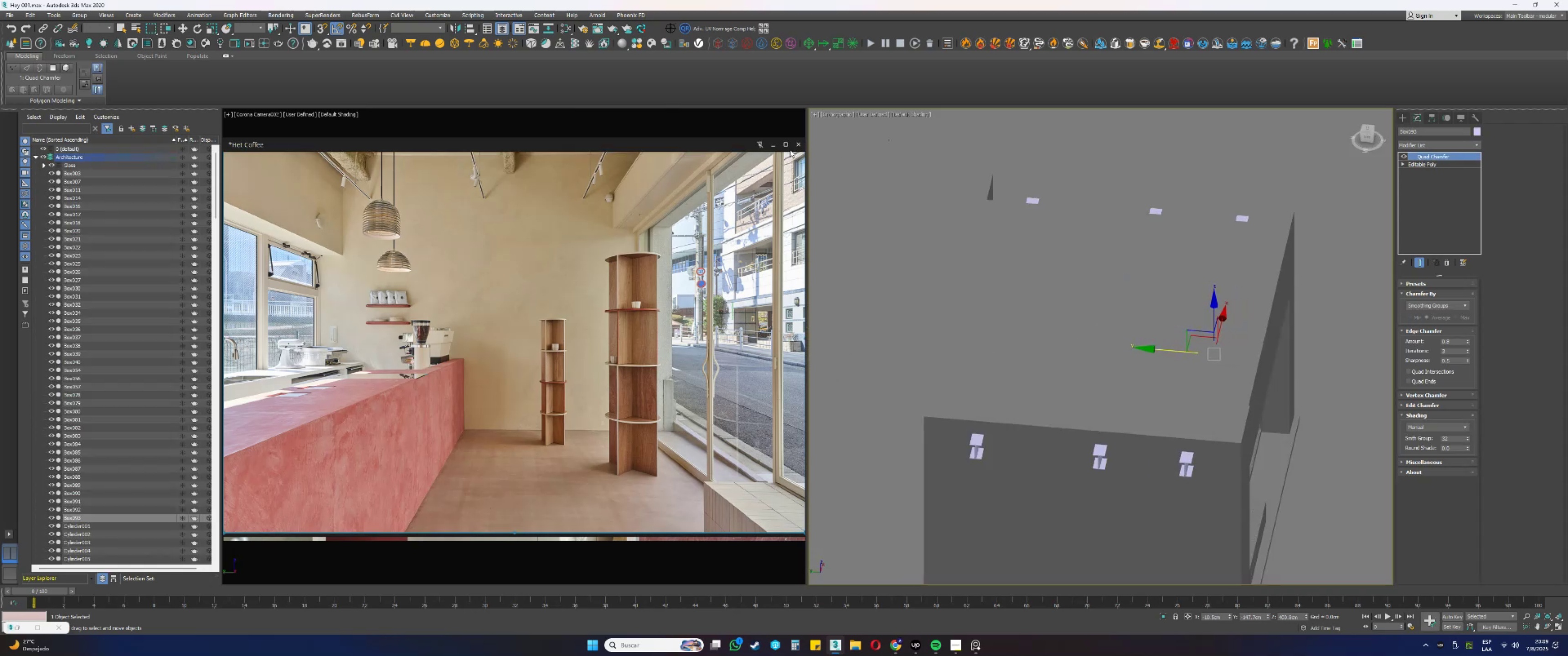 
left_click([774, 145])
 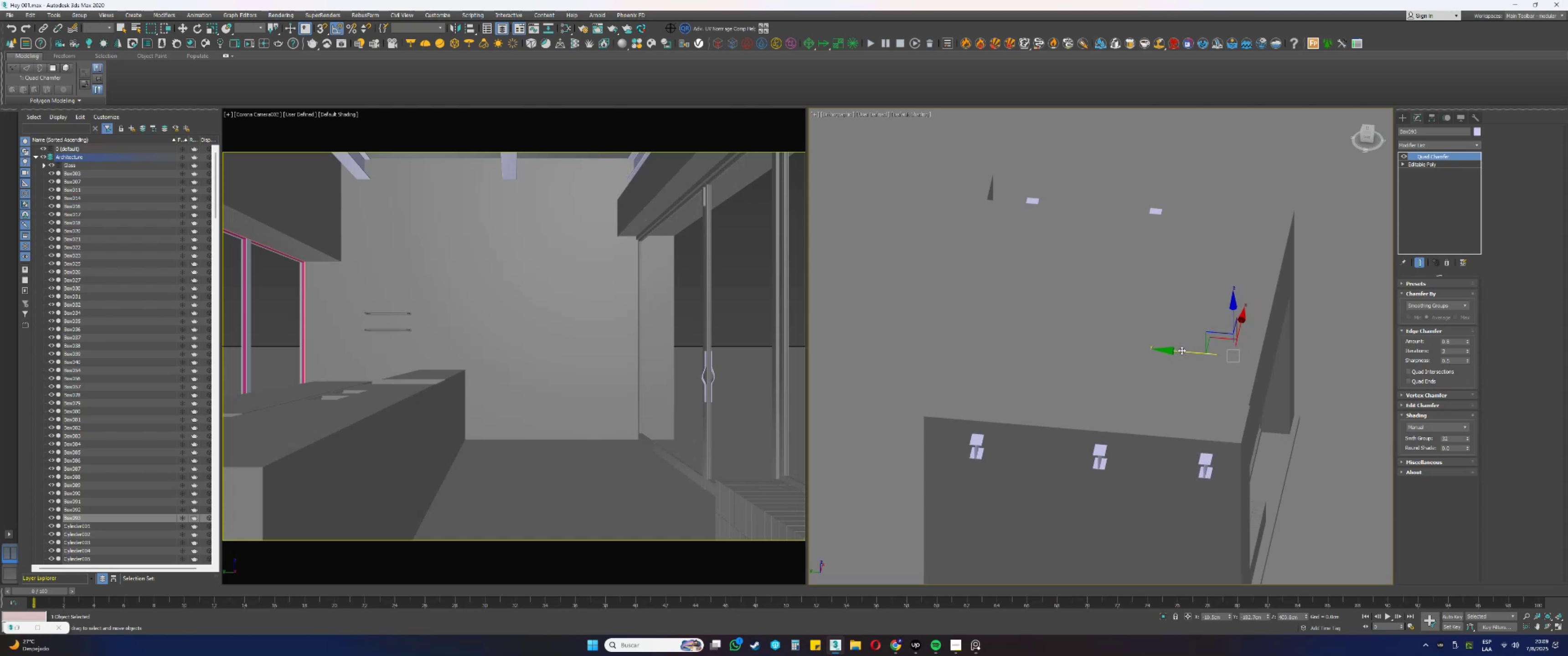 
wait(6.98)
 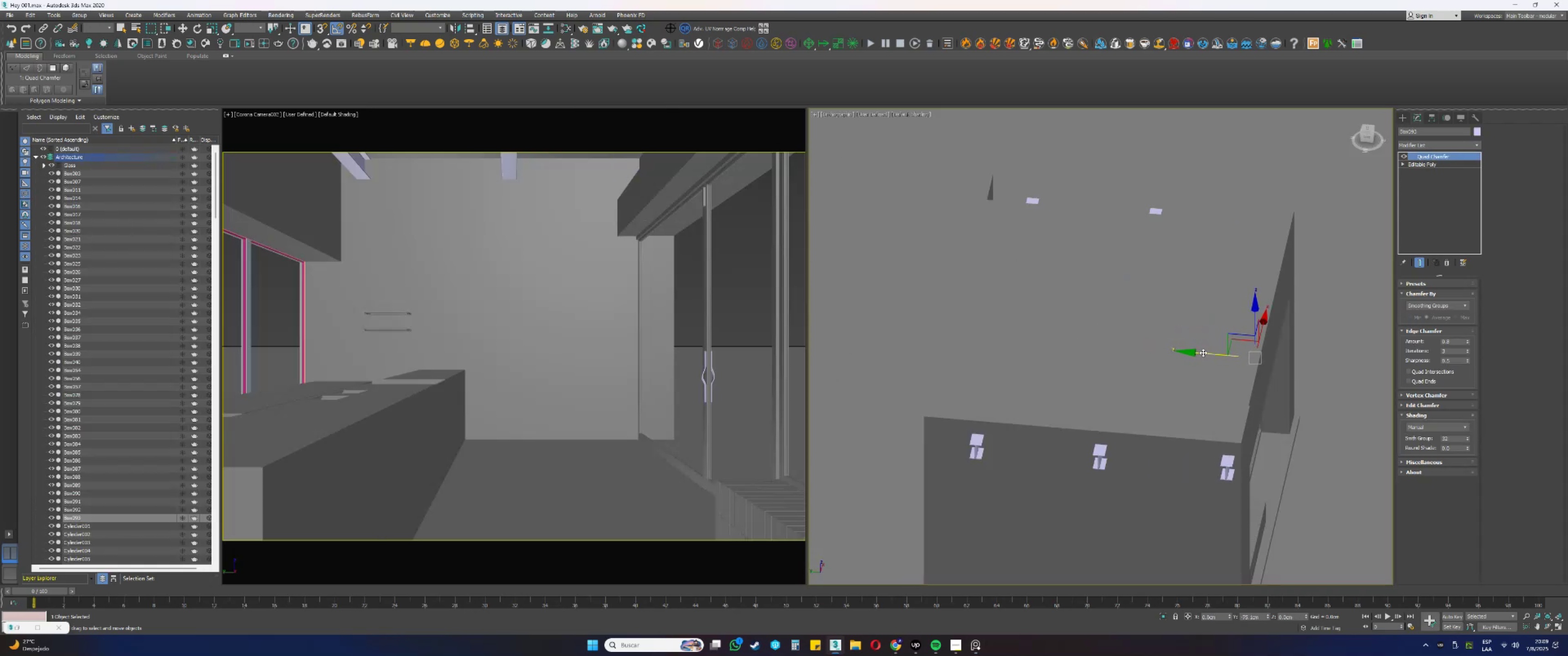 
key(Delete)
 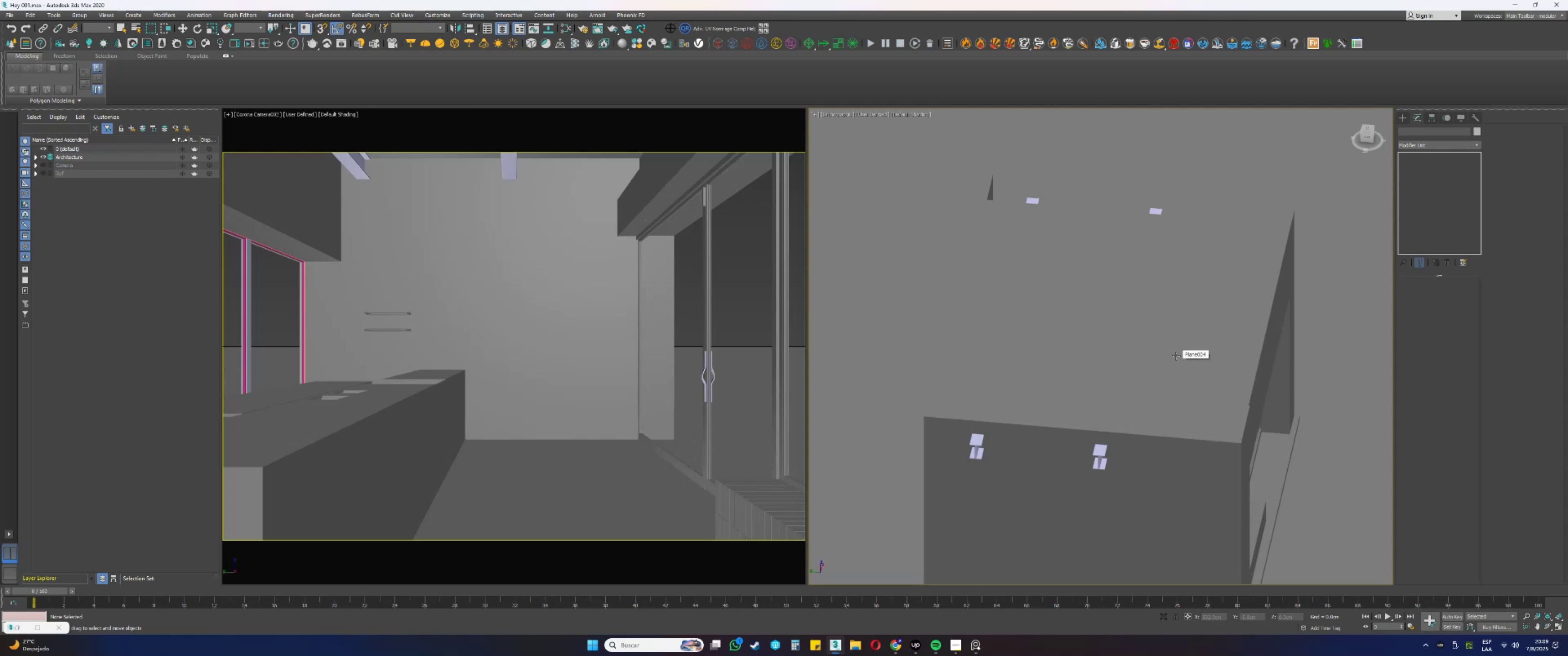 
wait(12.61)
 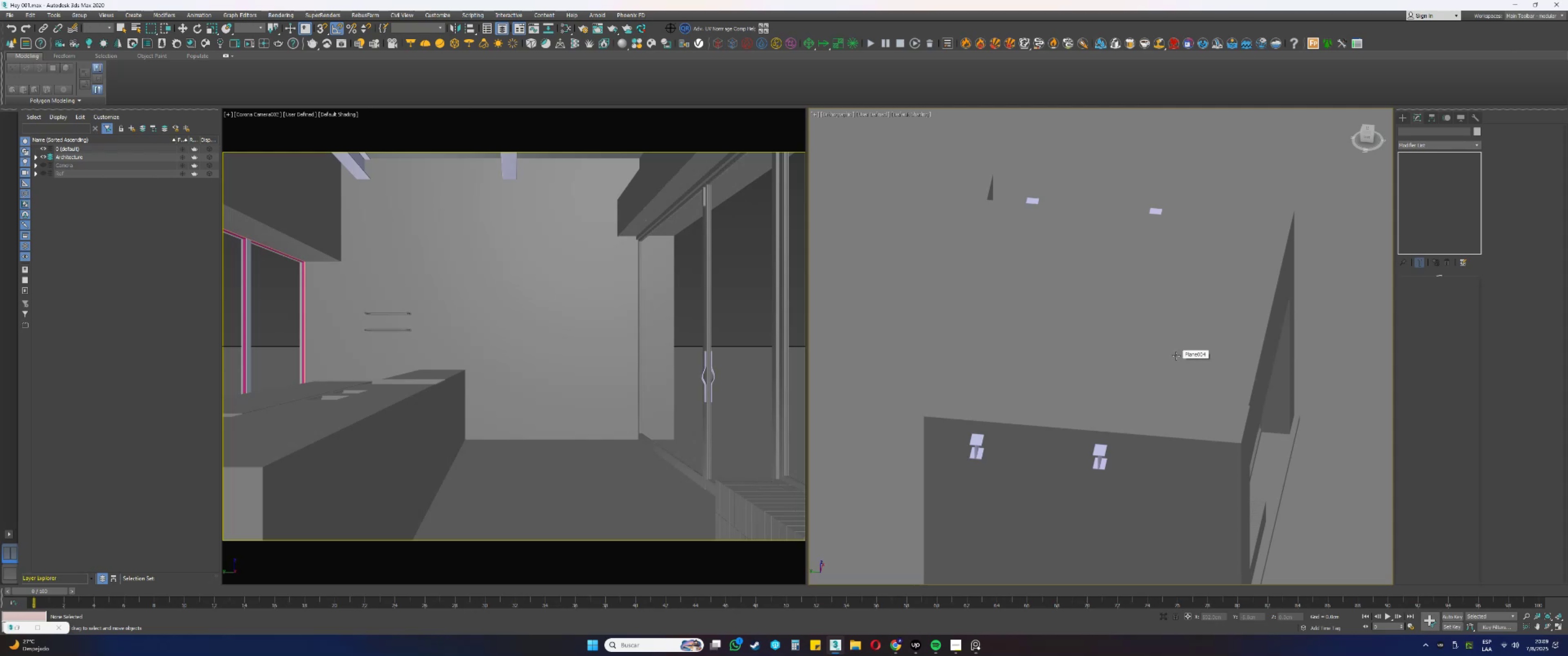 
scroll: coordinate [1081, 395], scroll_direction: down, amount: 1.0
 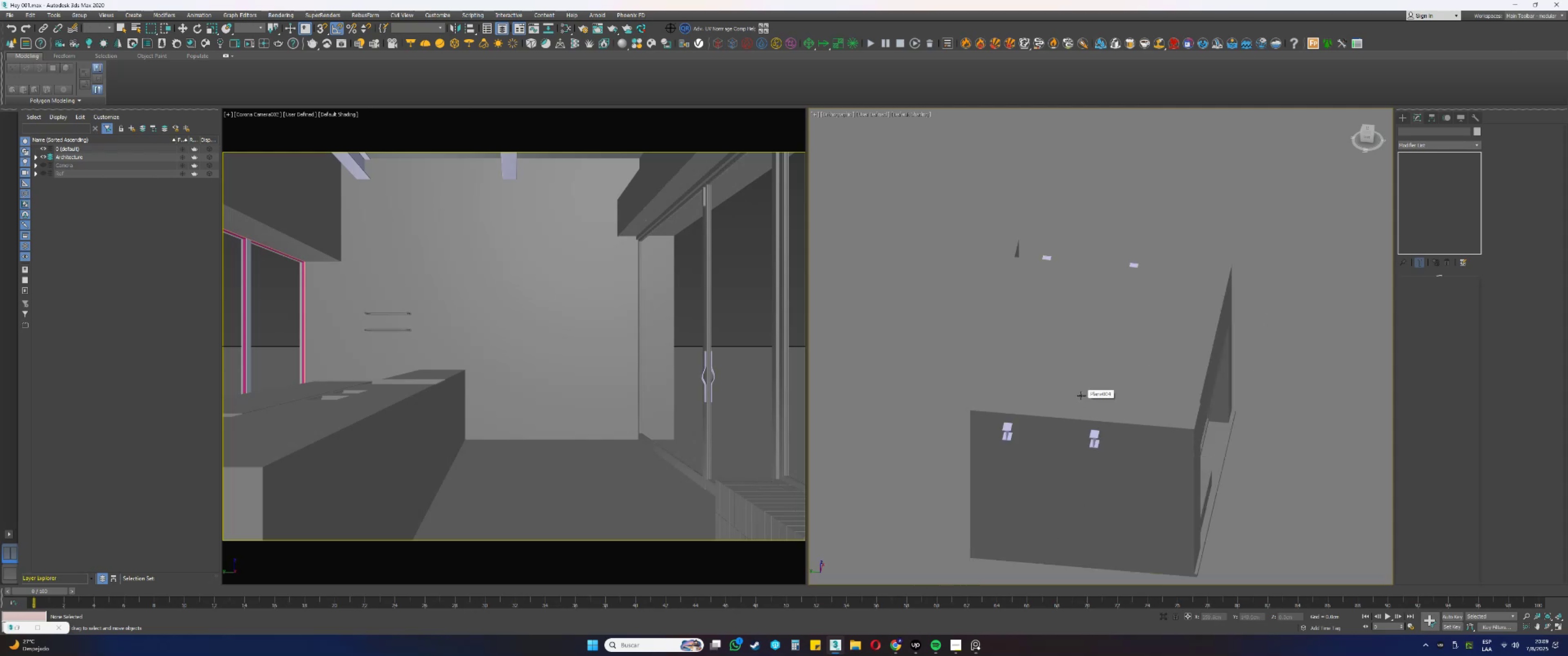 
hold_key(key=AltLeft, duration=0.37)
 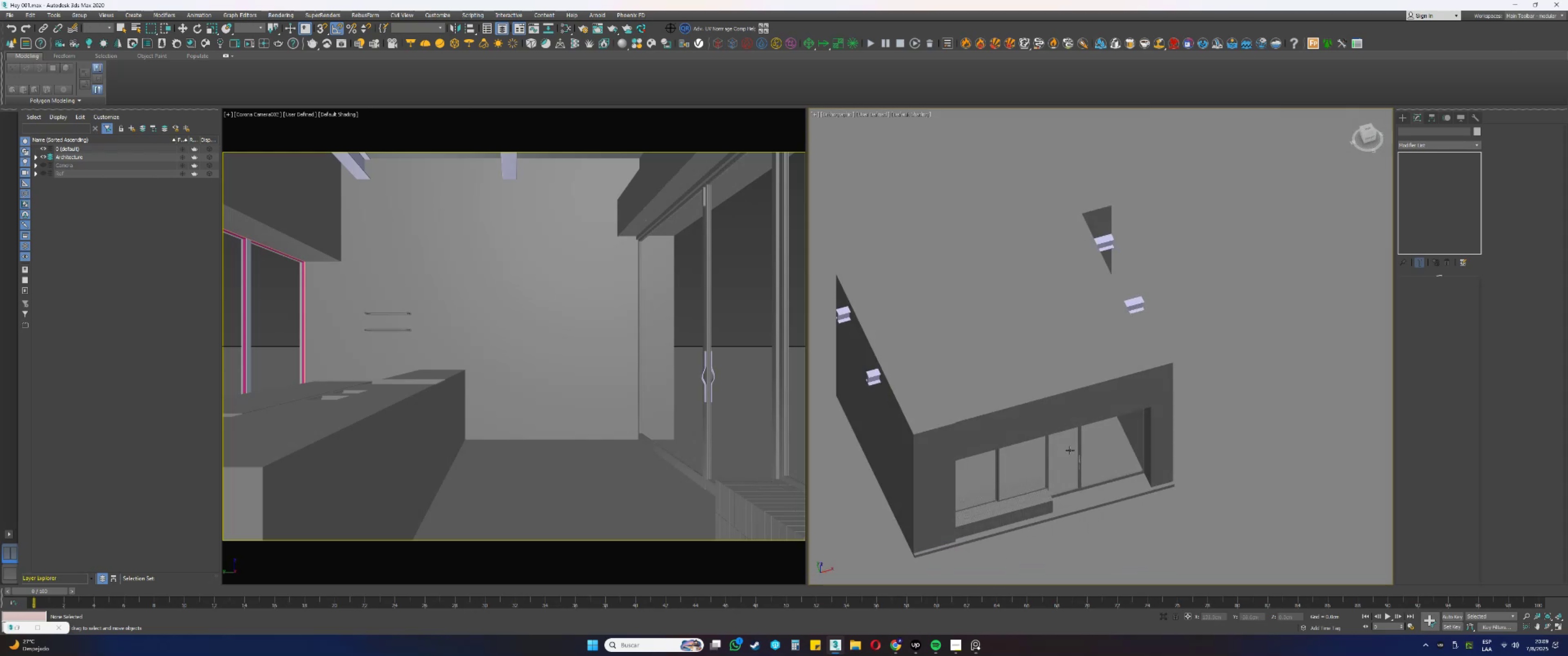 
hold_key(key=AltLeft, duration=1.5)
 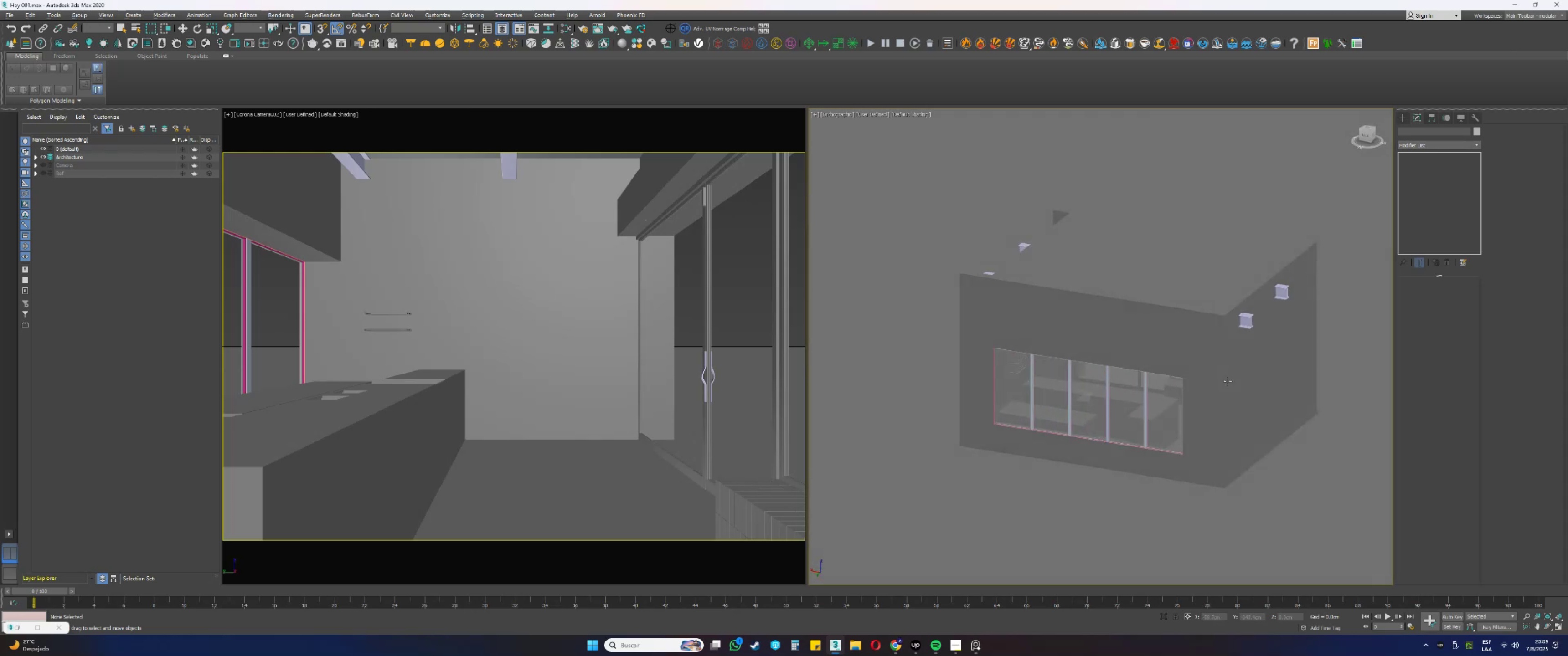 
key(Alt+AltLeft)
 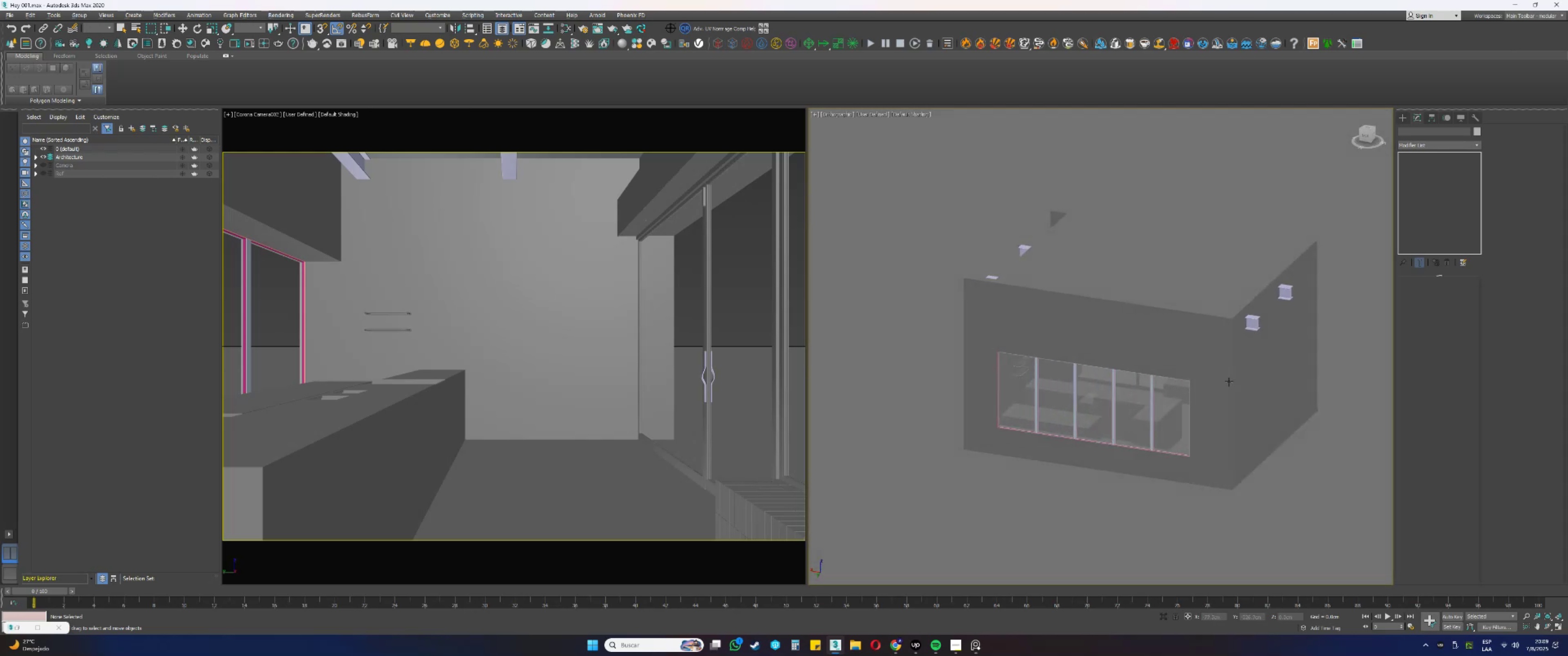 
key(Alt+AltLeft)
 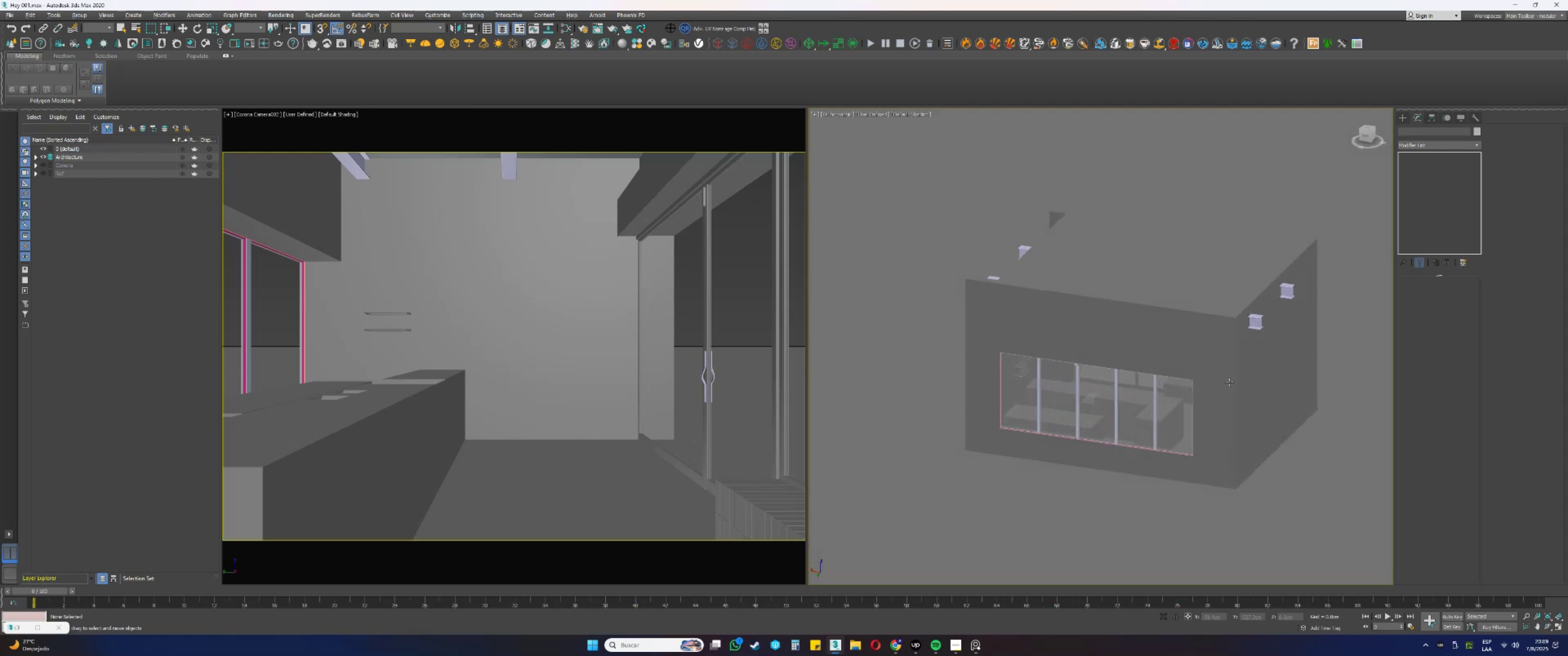 
key(Alt+AltLeft)
 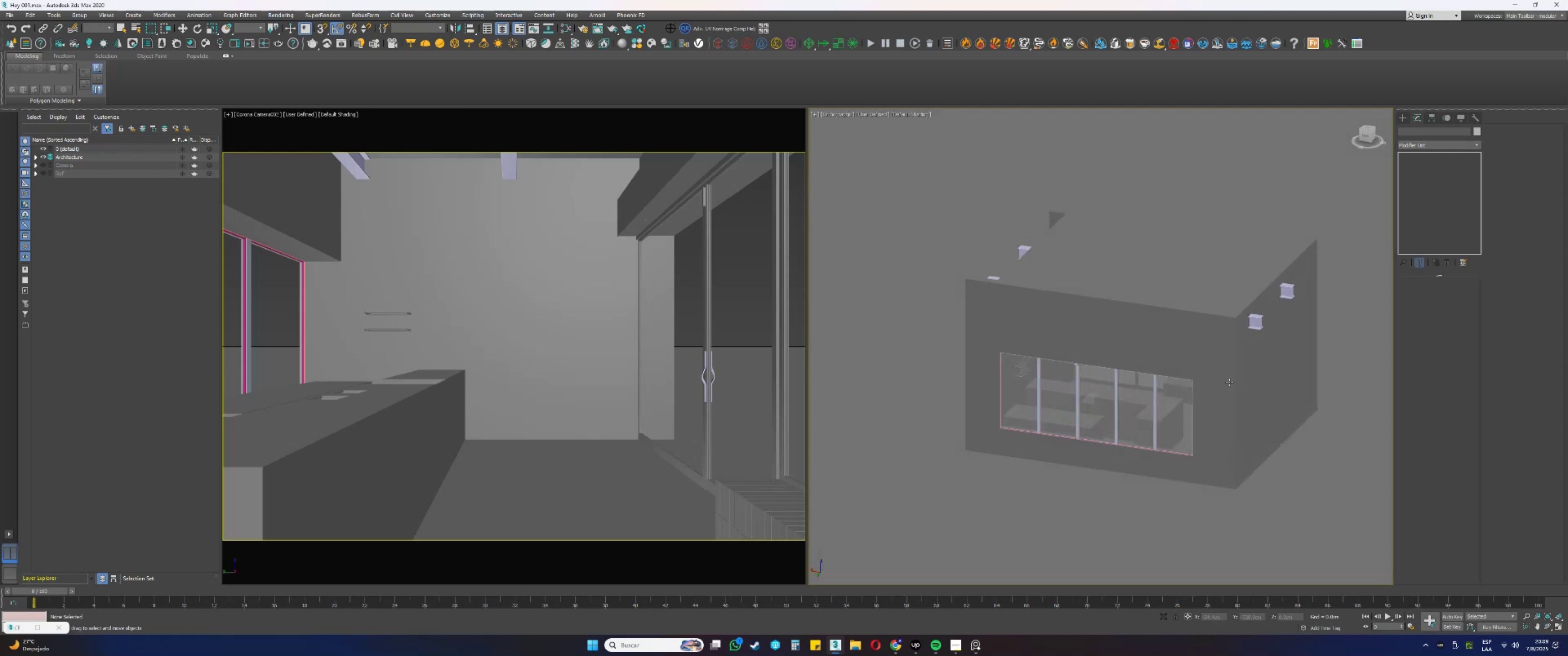 
key(Alt+AltLeft)
 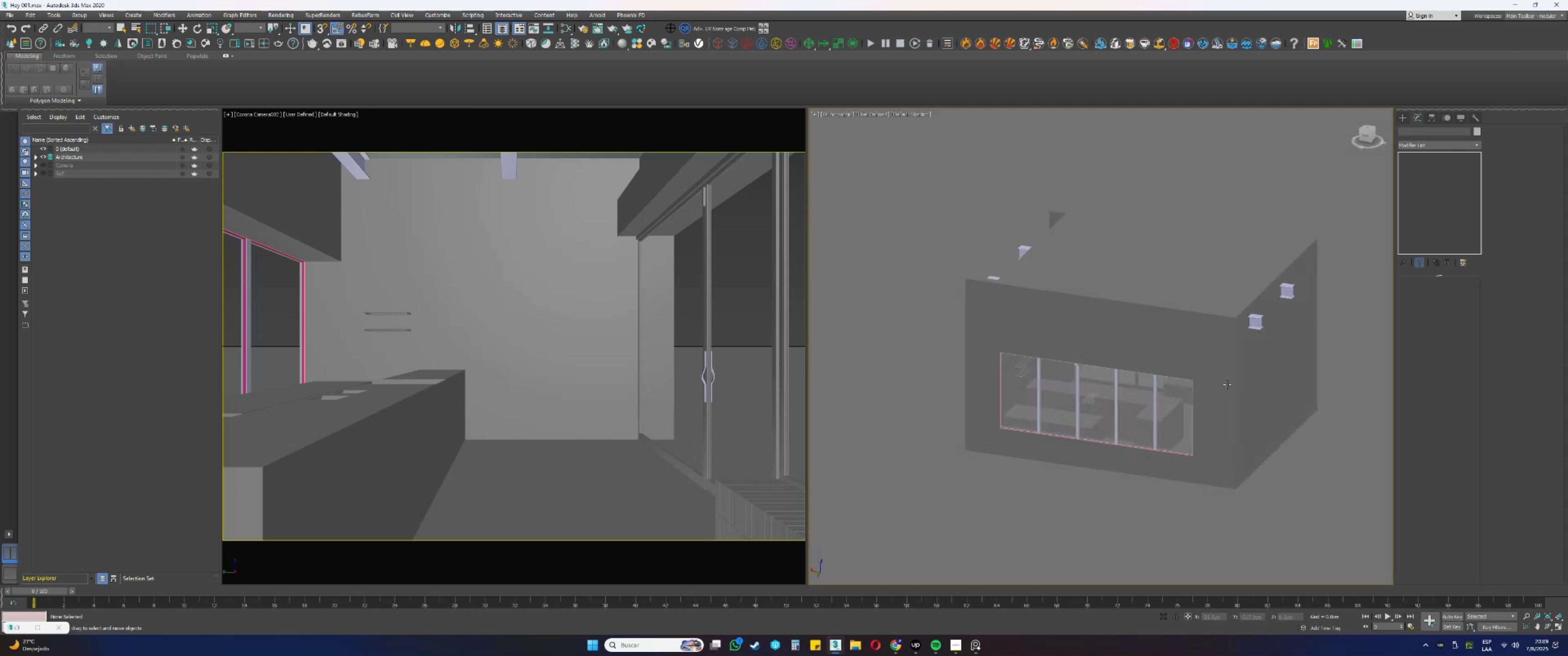 
key(Alt+AltLeft)
 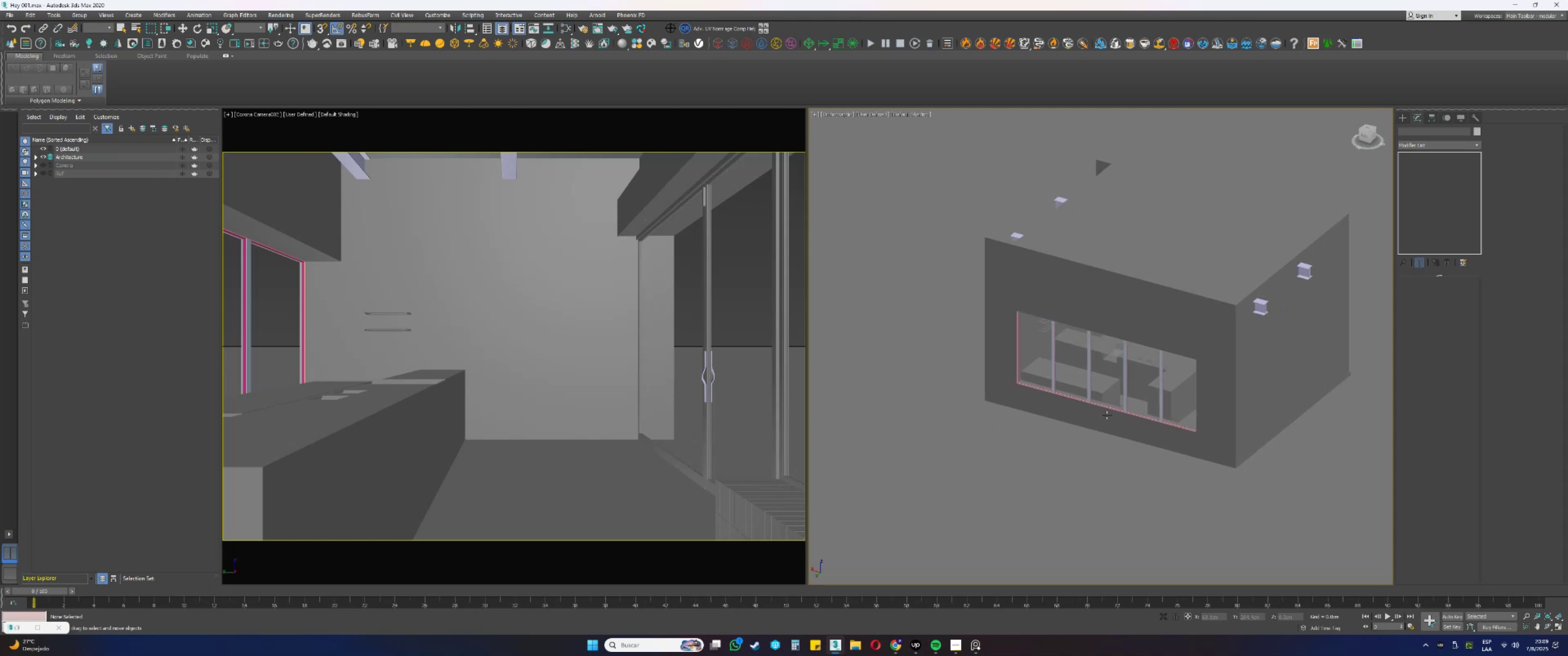 
mouse_move([1039, 410])
 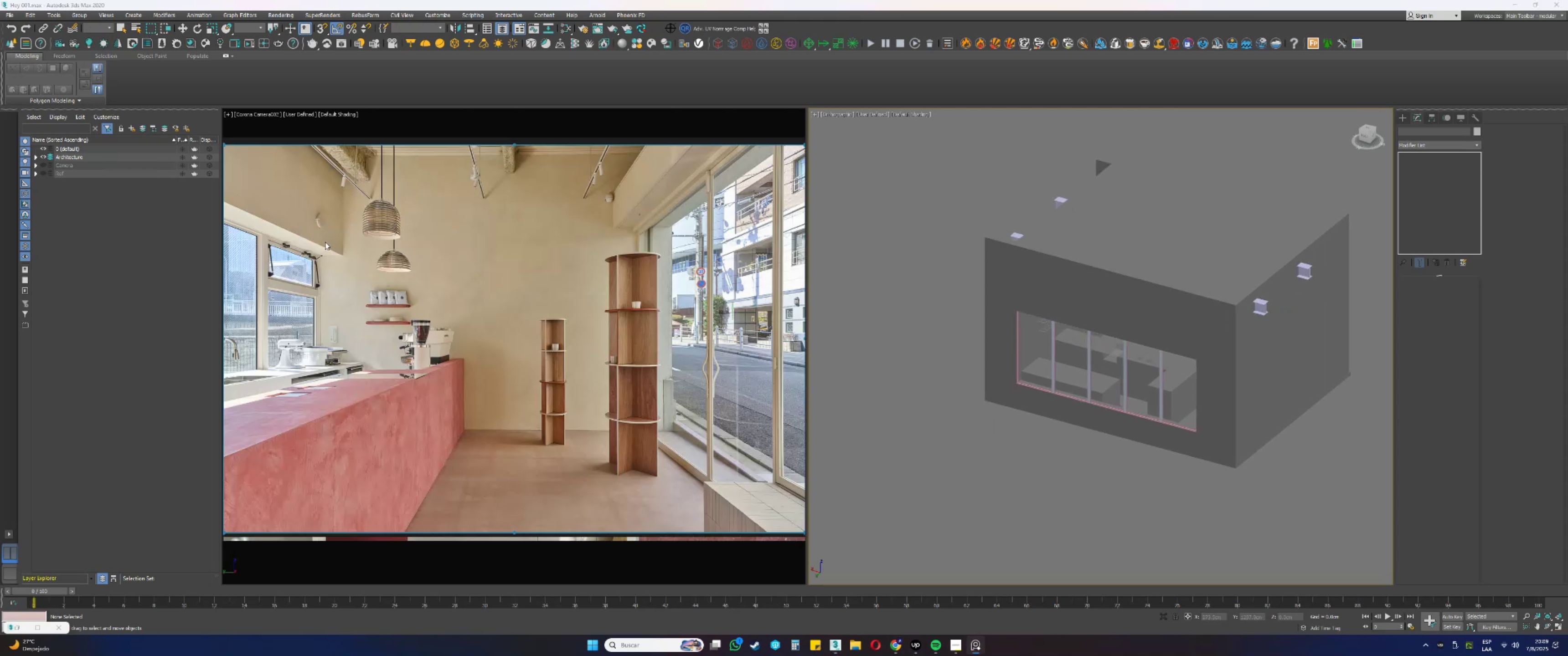 
scroll: coordinate [281, 245], scroll_direction: up, amount: 6.0
 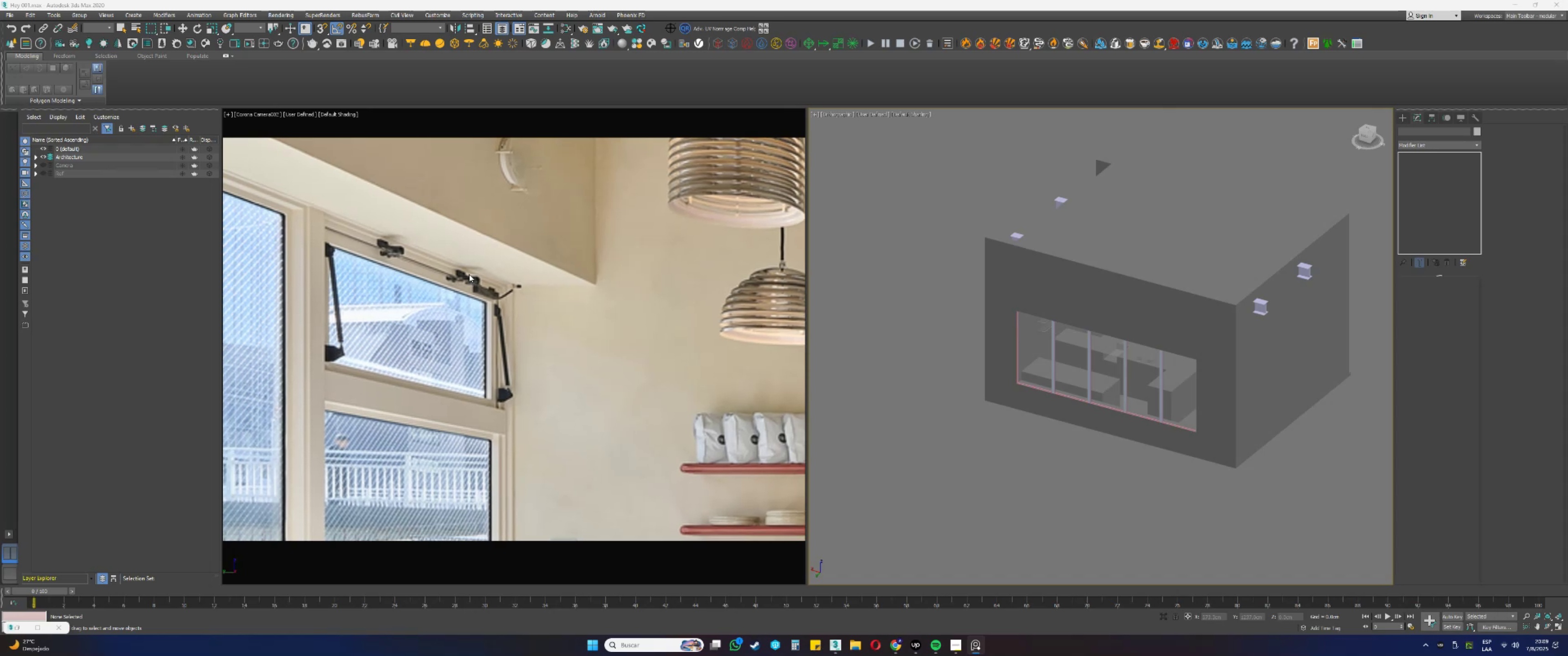 
scroll: coordinate [445, 284], scroll_direction: down, amount: 3.0
 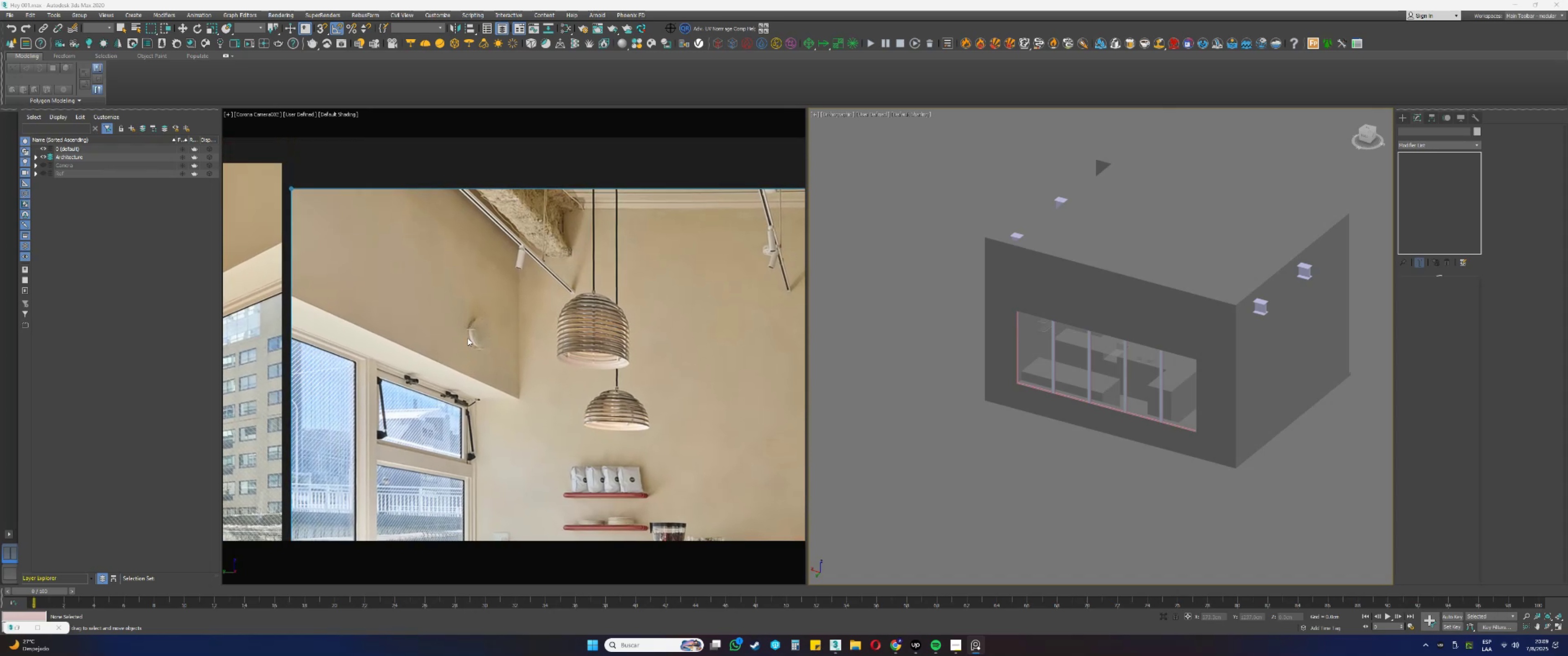 
scroll: coordinate [559, 204], scroll_direction: up, amount: 4.0
 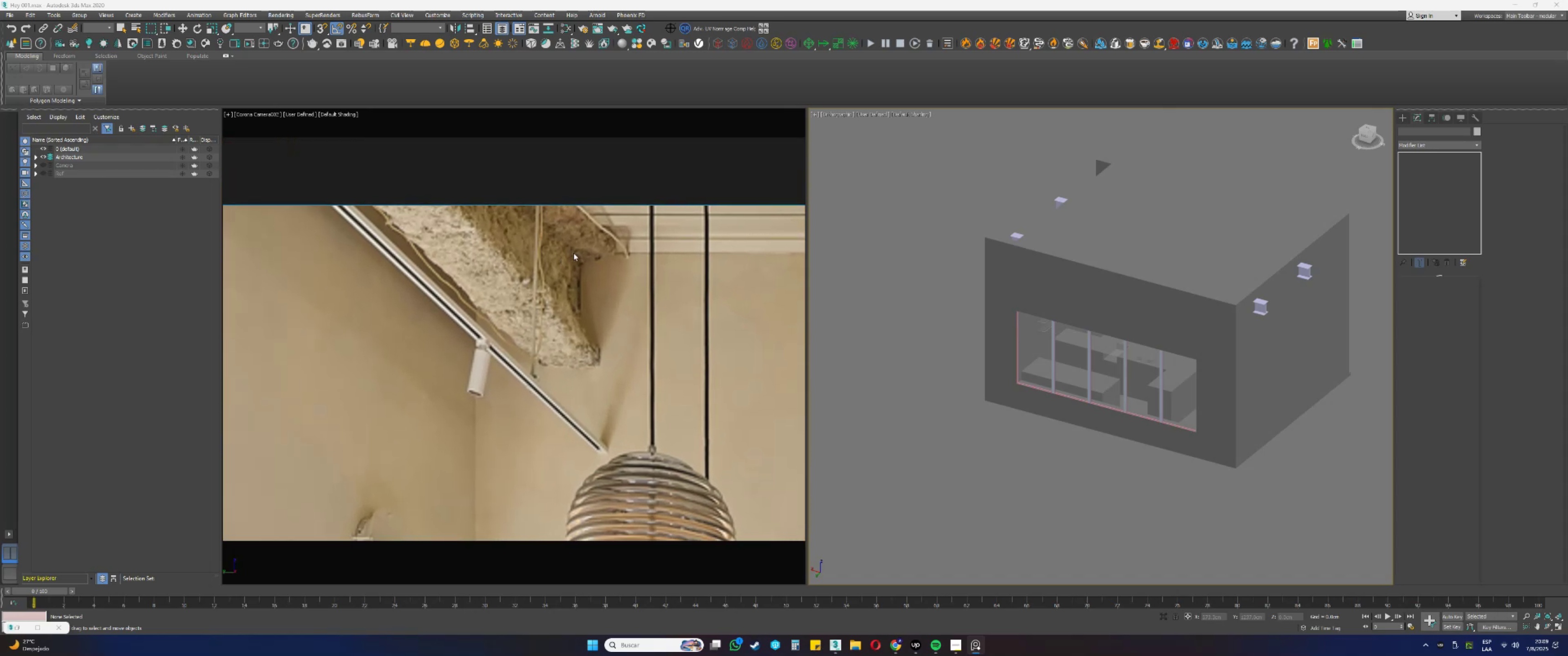 
wait(9.7)
 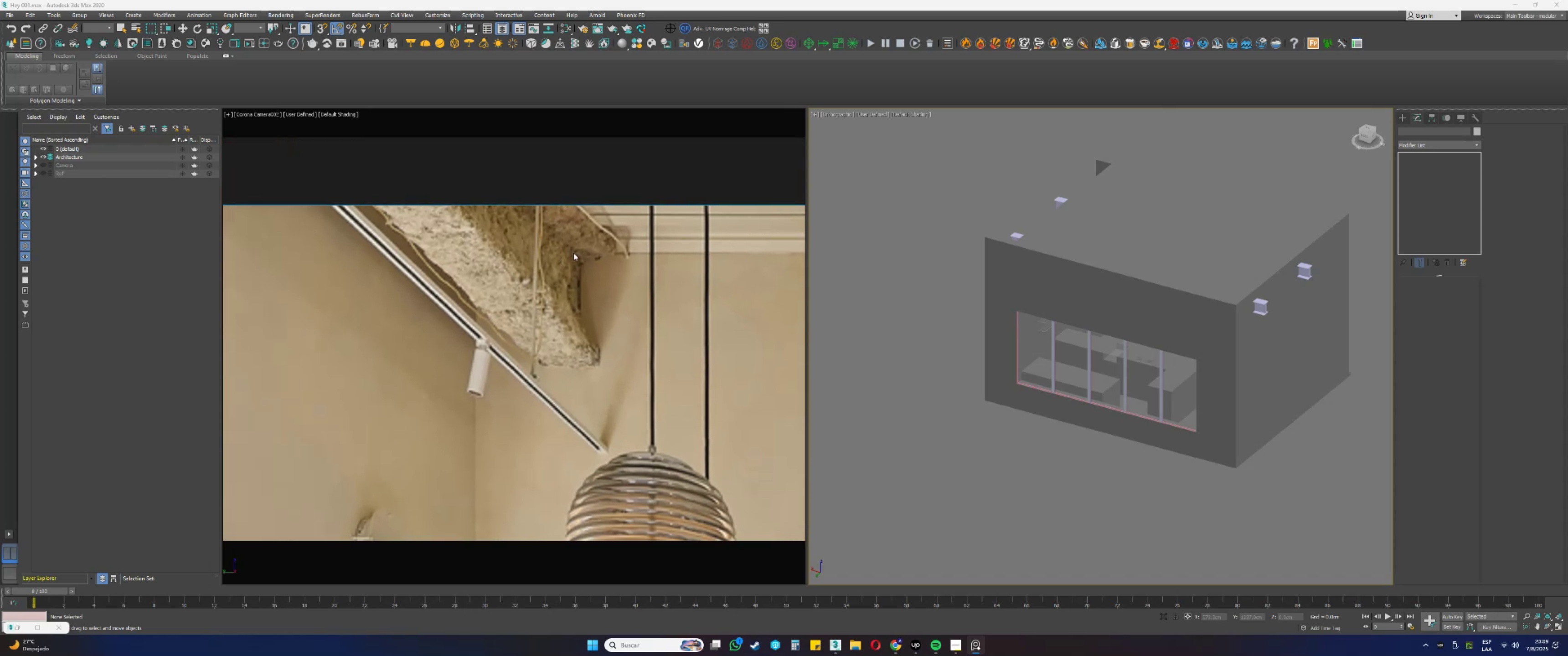 
type(tzz[F3])
 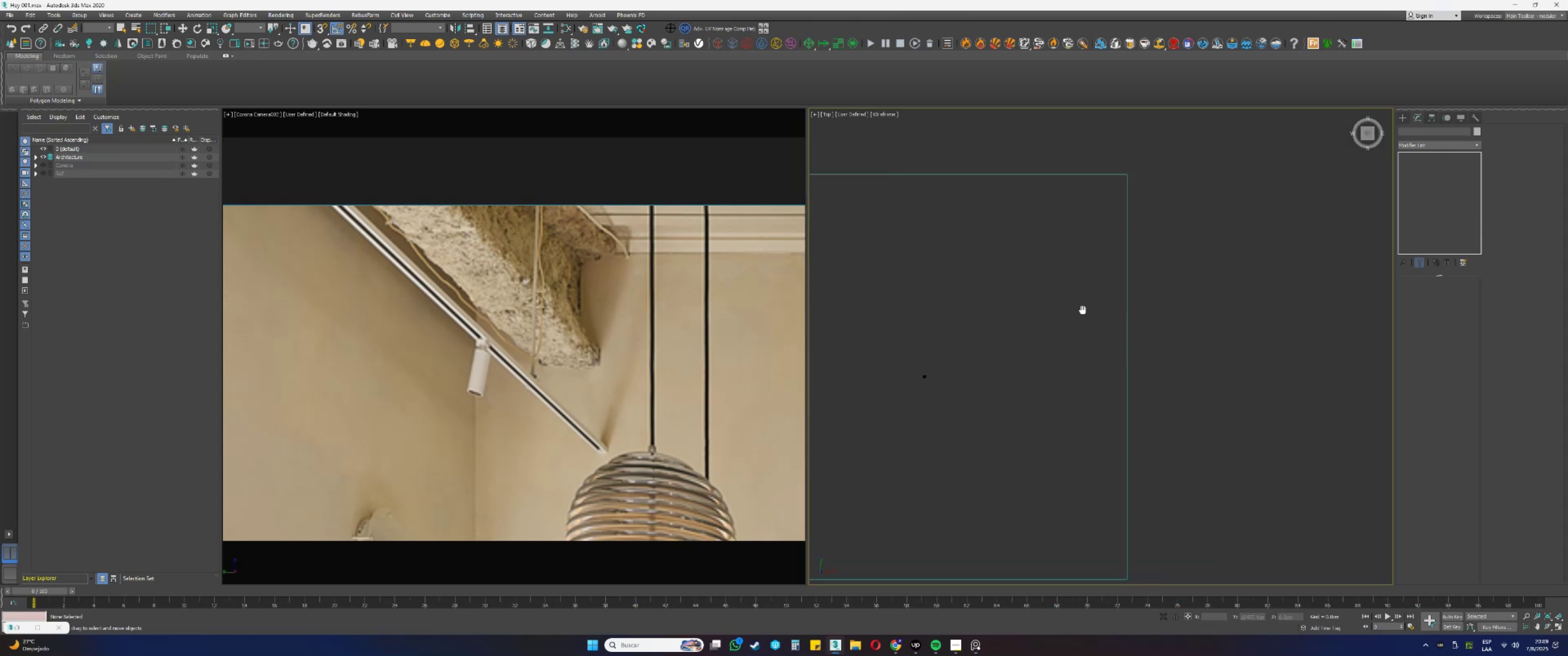 
scroll: coordinate [1061, 384], scroll_direction: down, amount: 2.0
 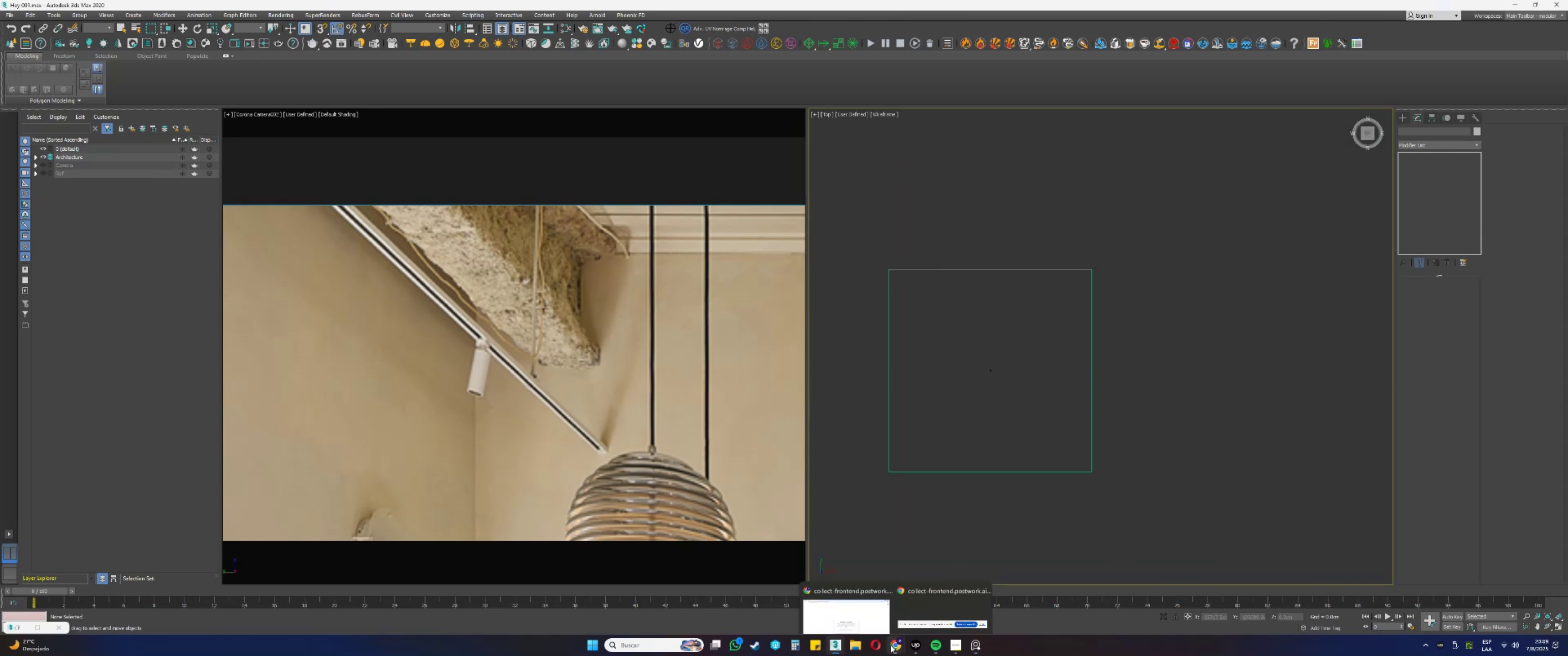 
left_click([882, 606])
 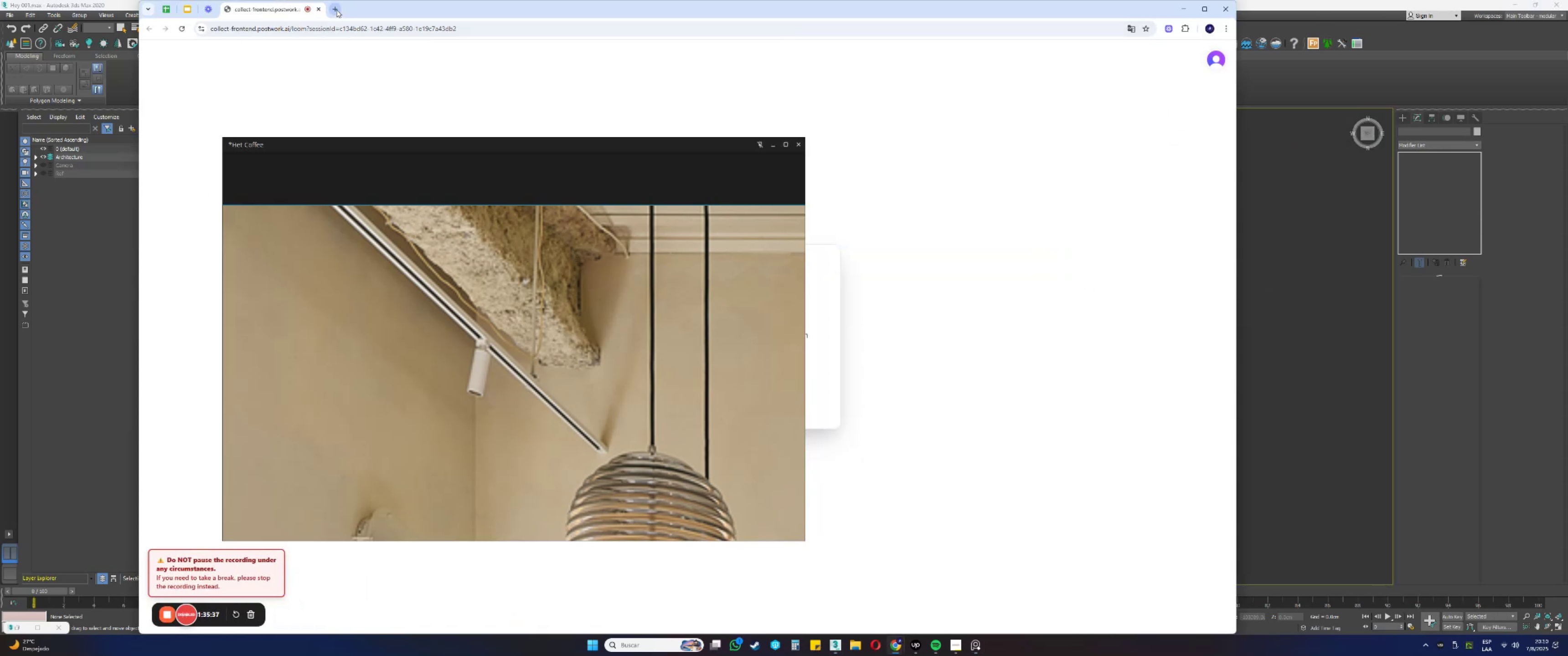 
left_click([336, 9])
 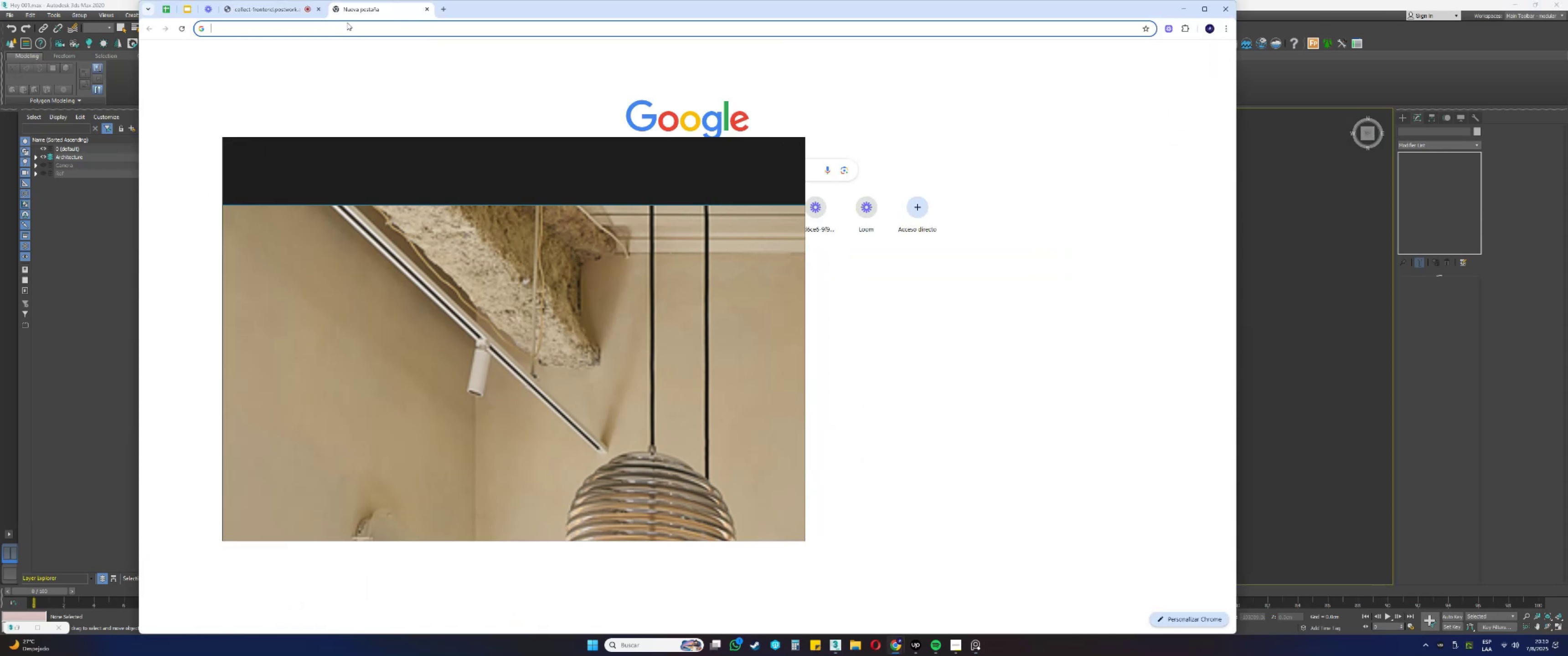 
left_click([350, 27])
 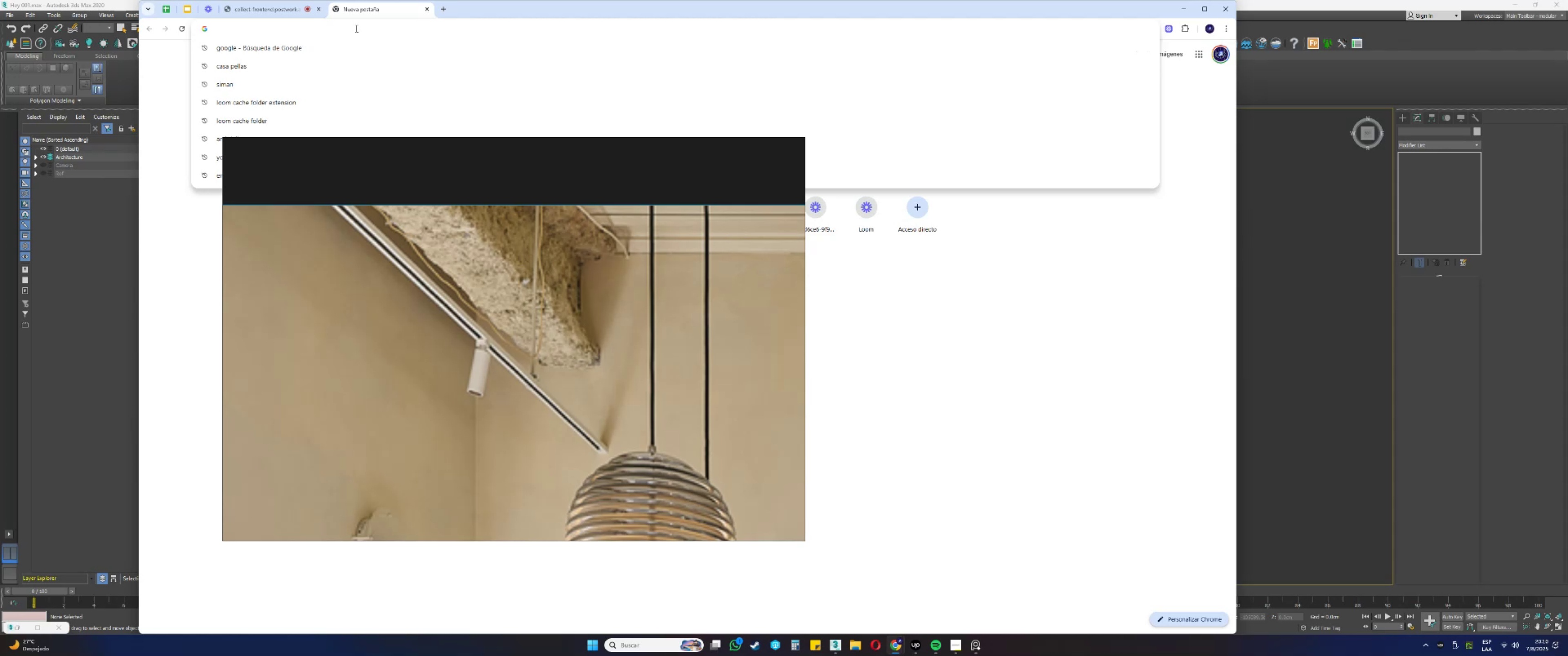 
type(lamina troquelada dim)
 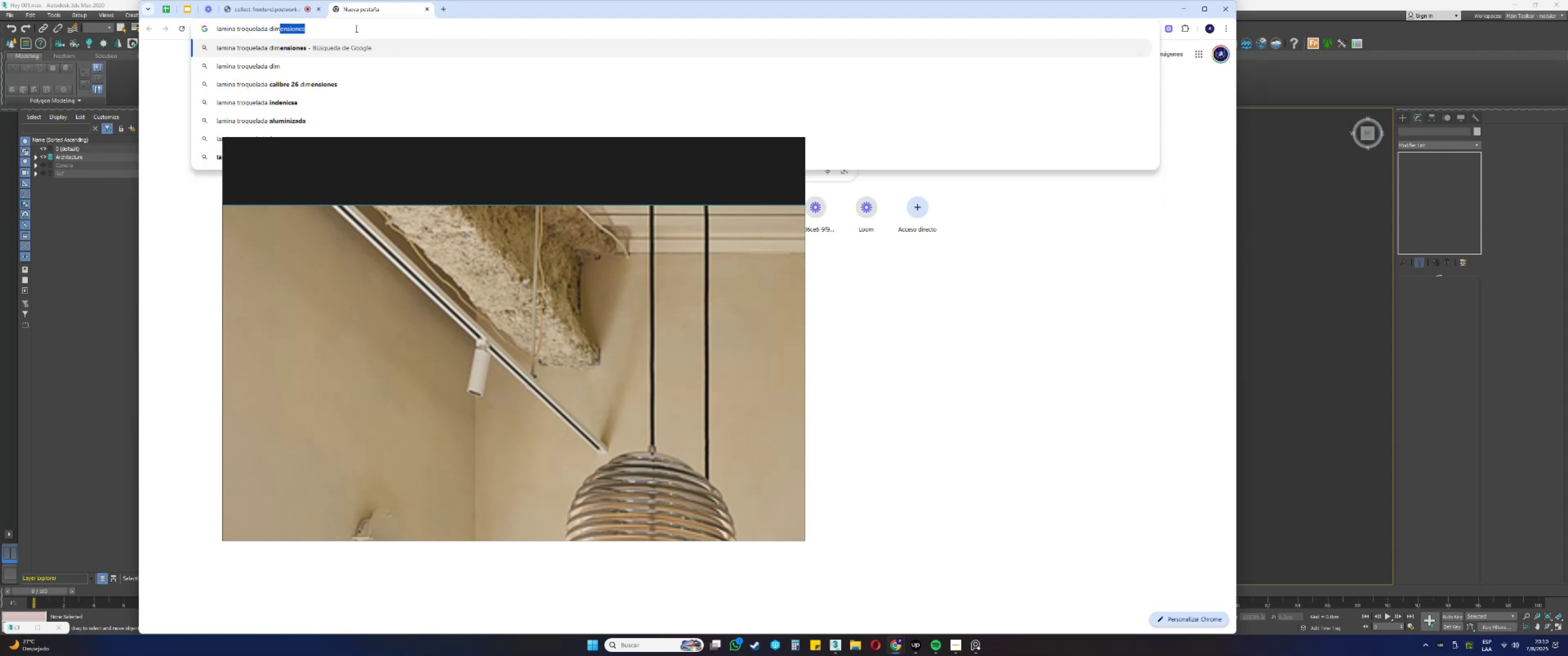 
key(Enter)
 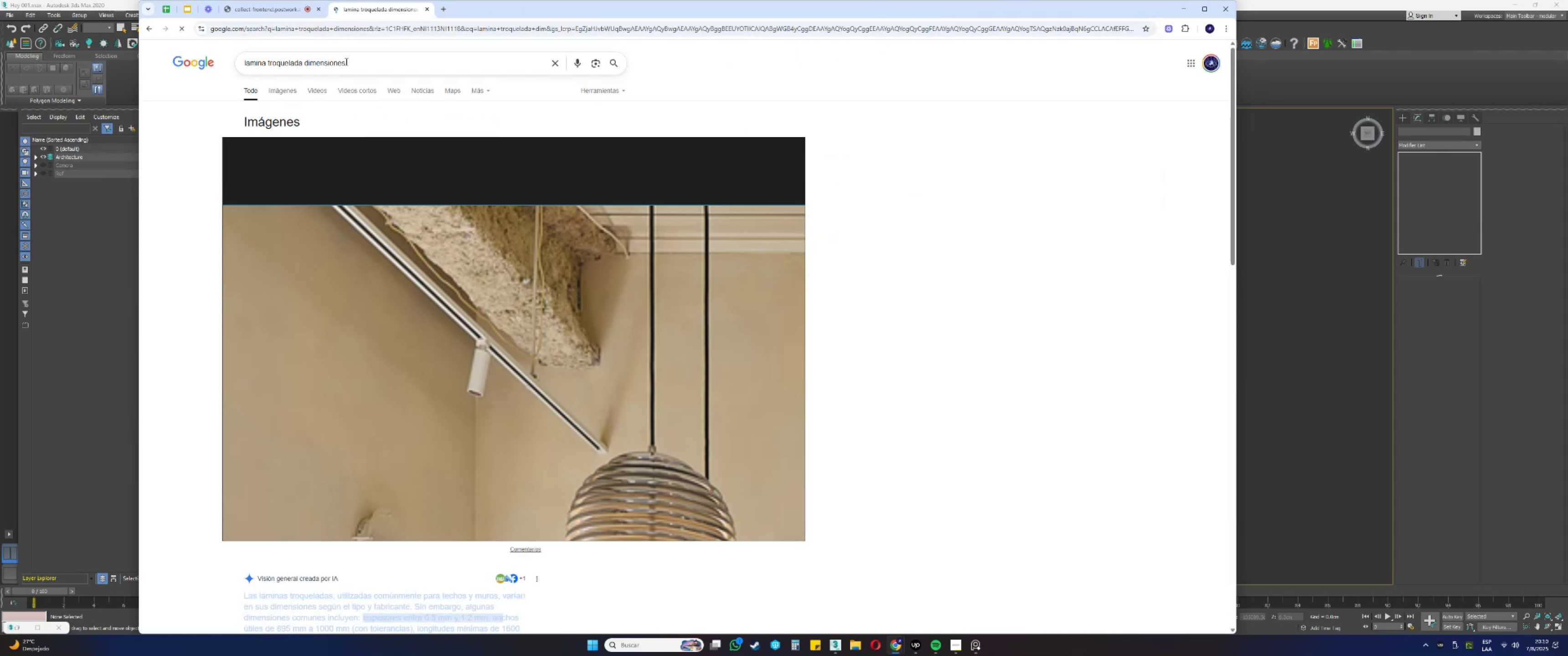 
left_click([286, 86])
 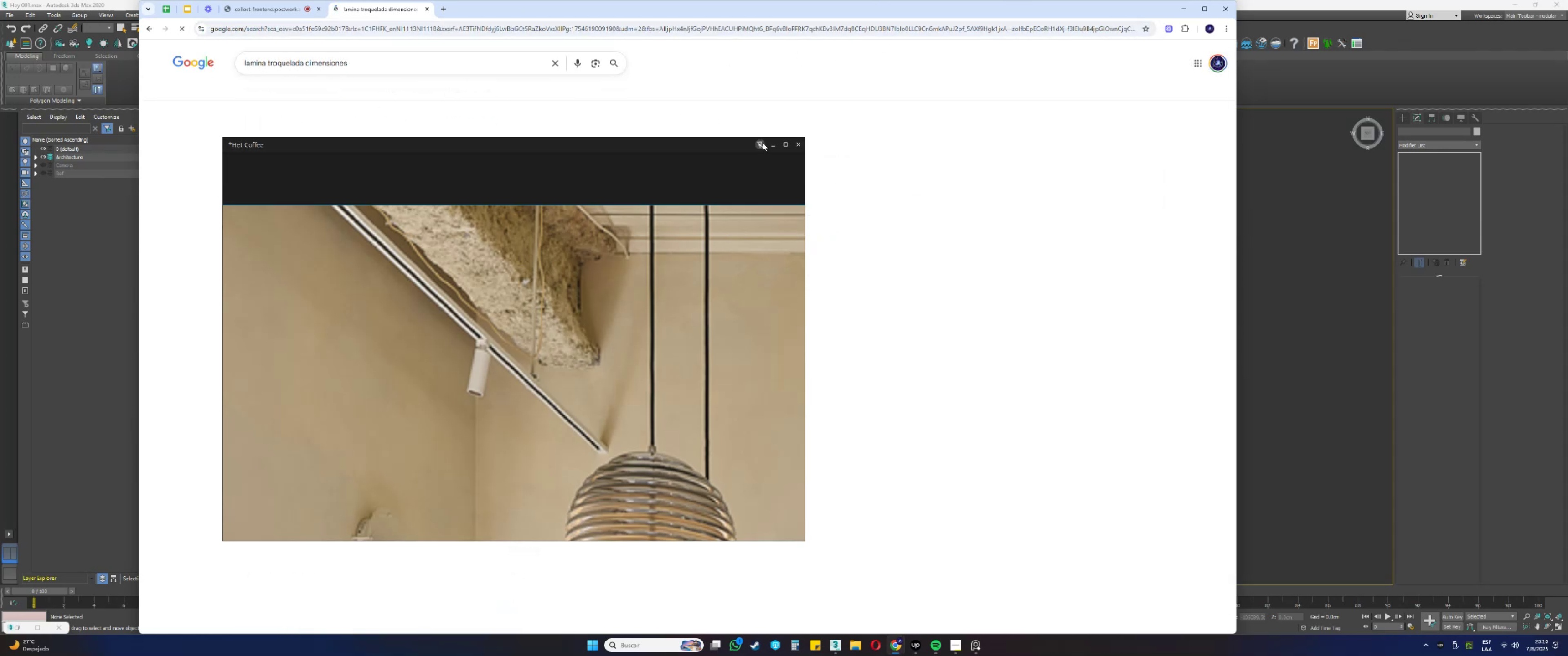 
left_click([771, 146])
 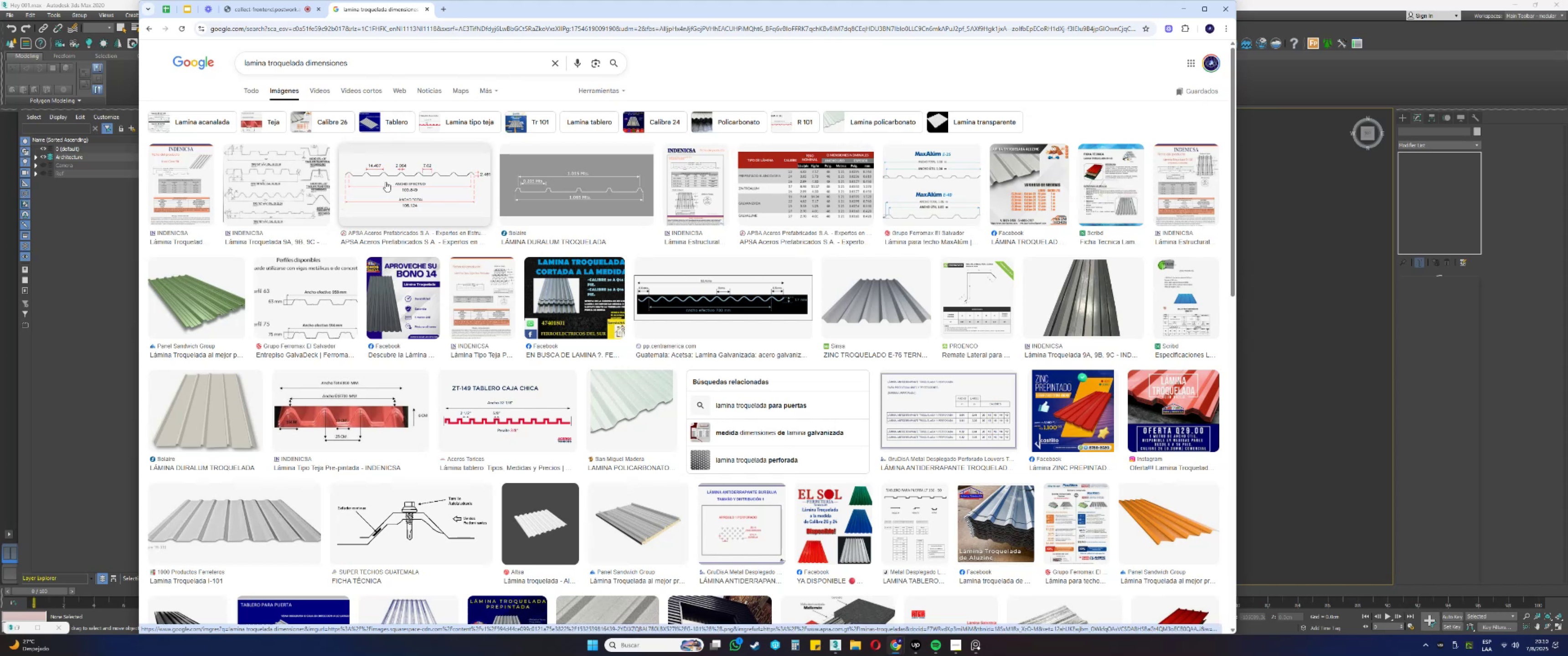 
wait(6.29)
 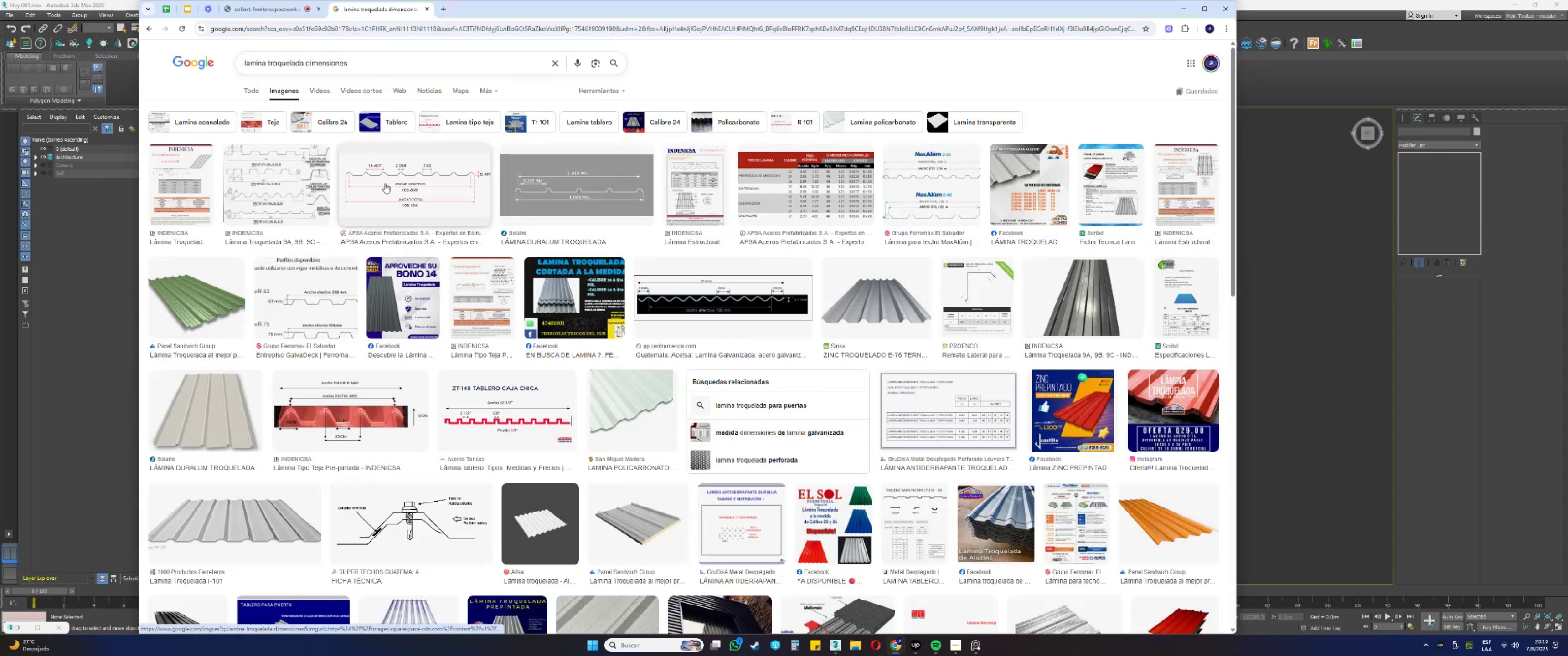 
left_click([312, 315])
 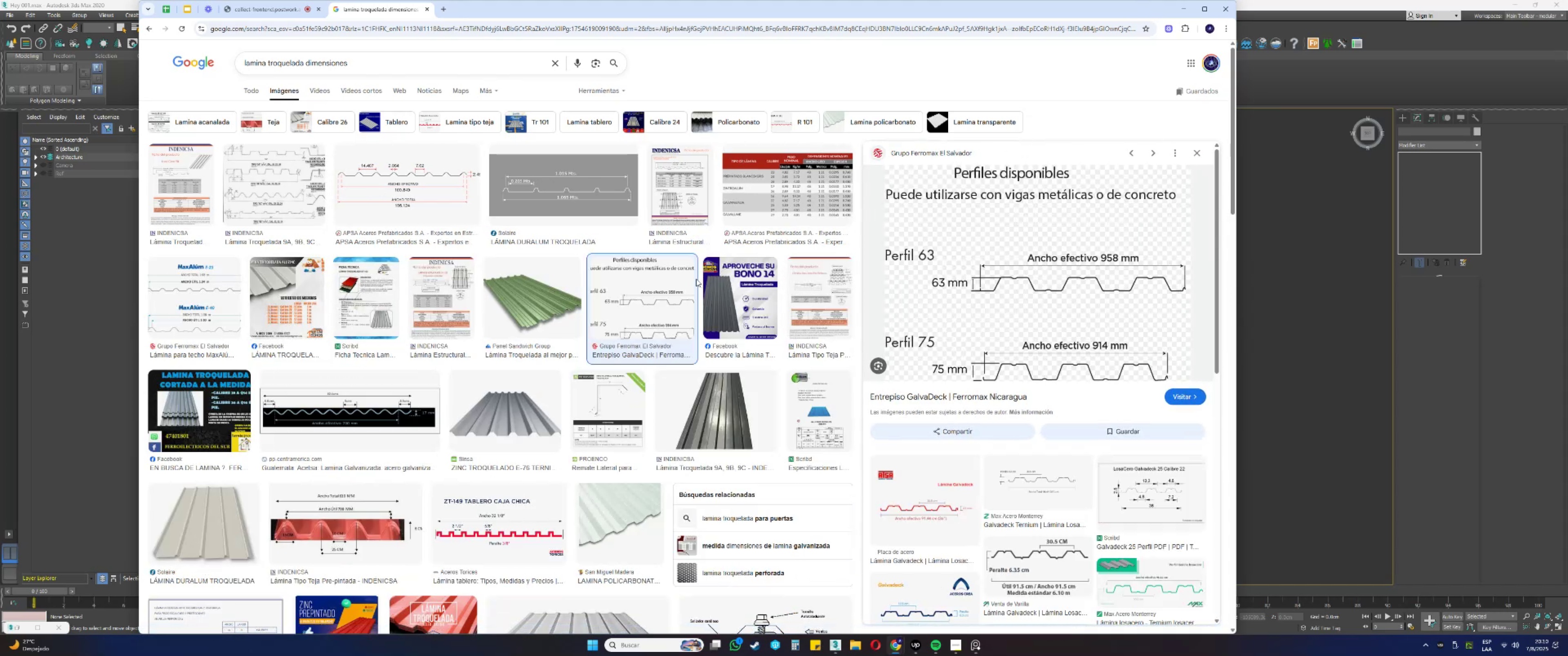 
wait(5.72)
 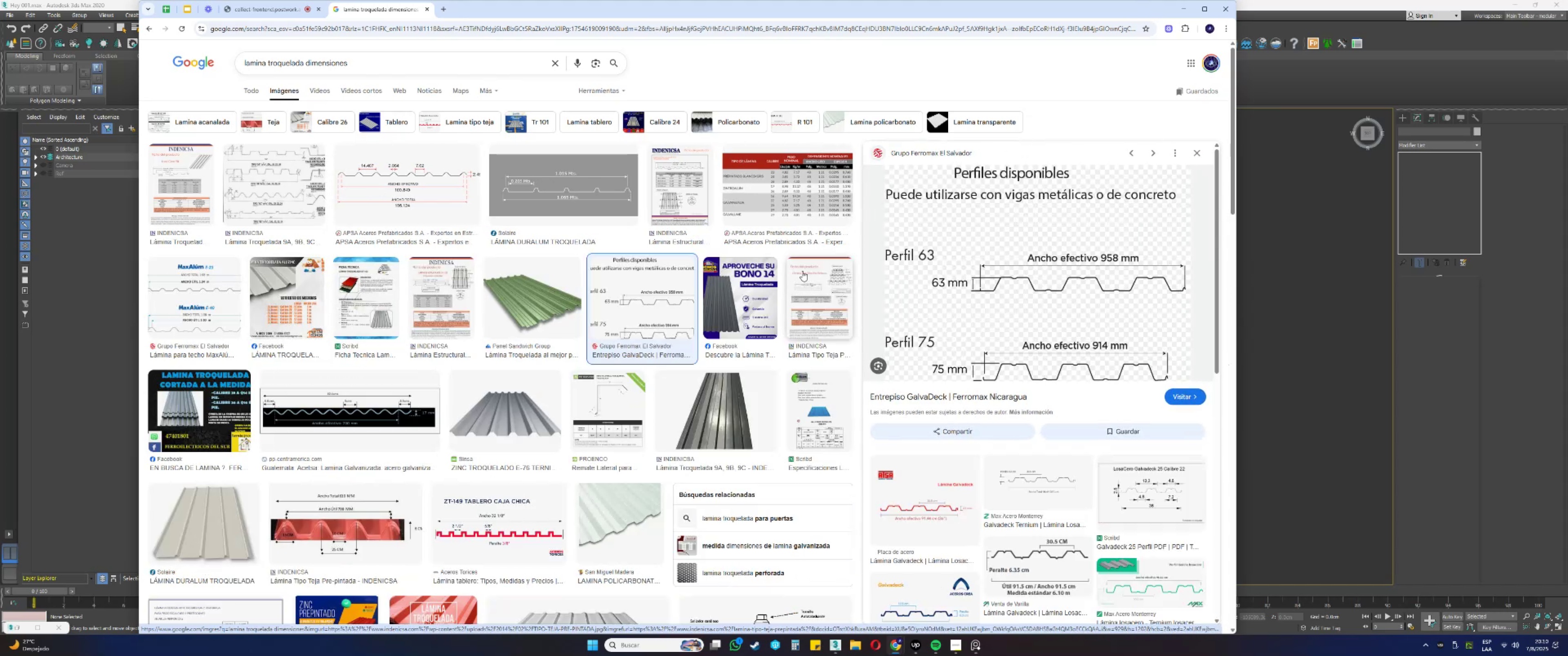 
scroll: coordinate [938, 376], scroll_direction: down, amount: 4.0
 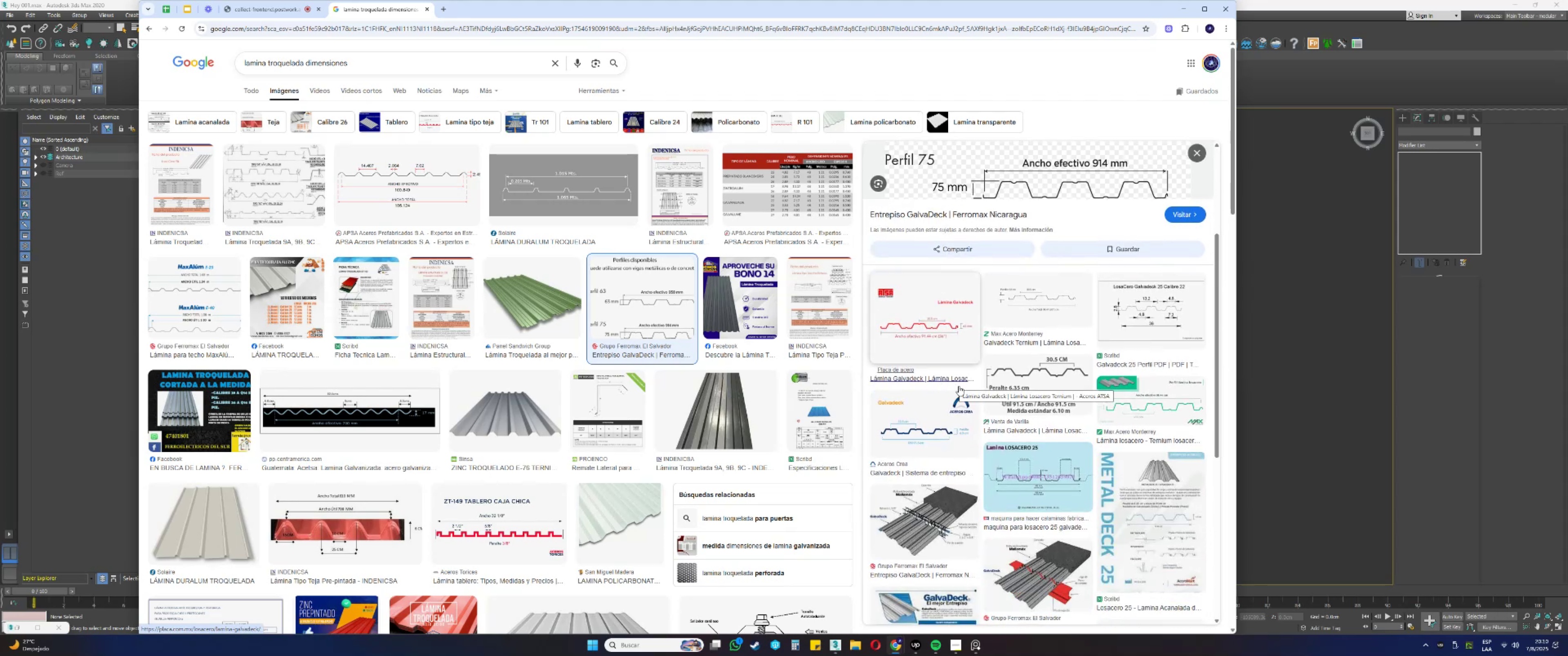 
left_click([1181, 8])
 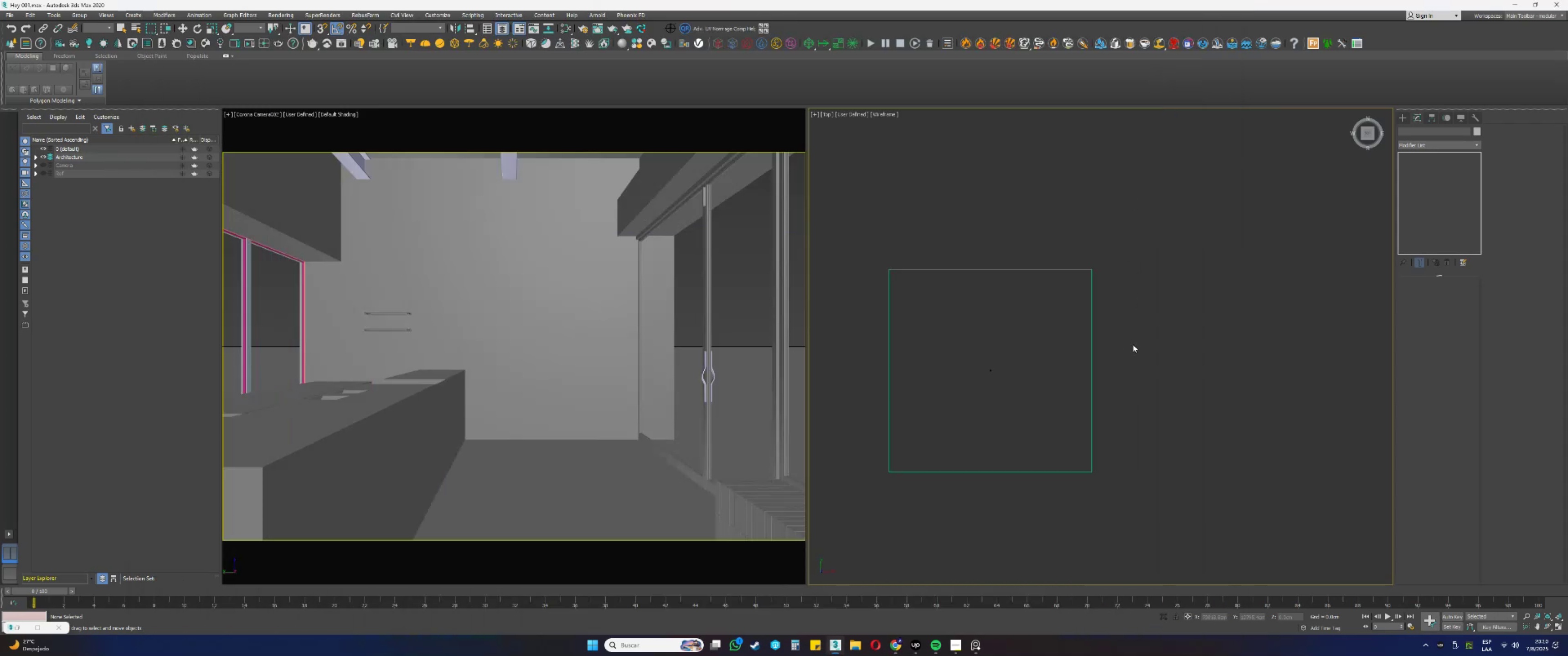 
key(Alt+AltLeft)
 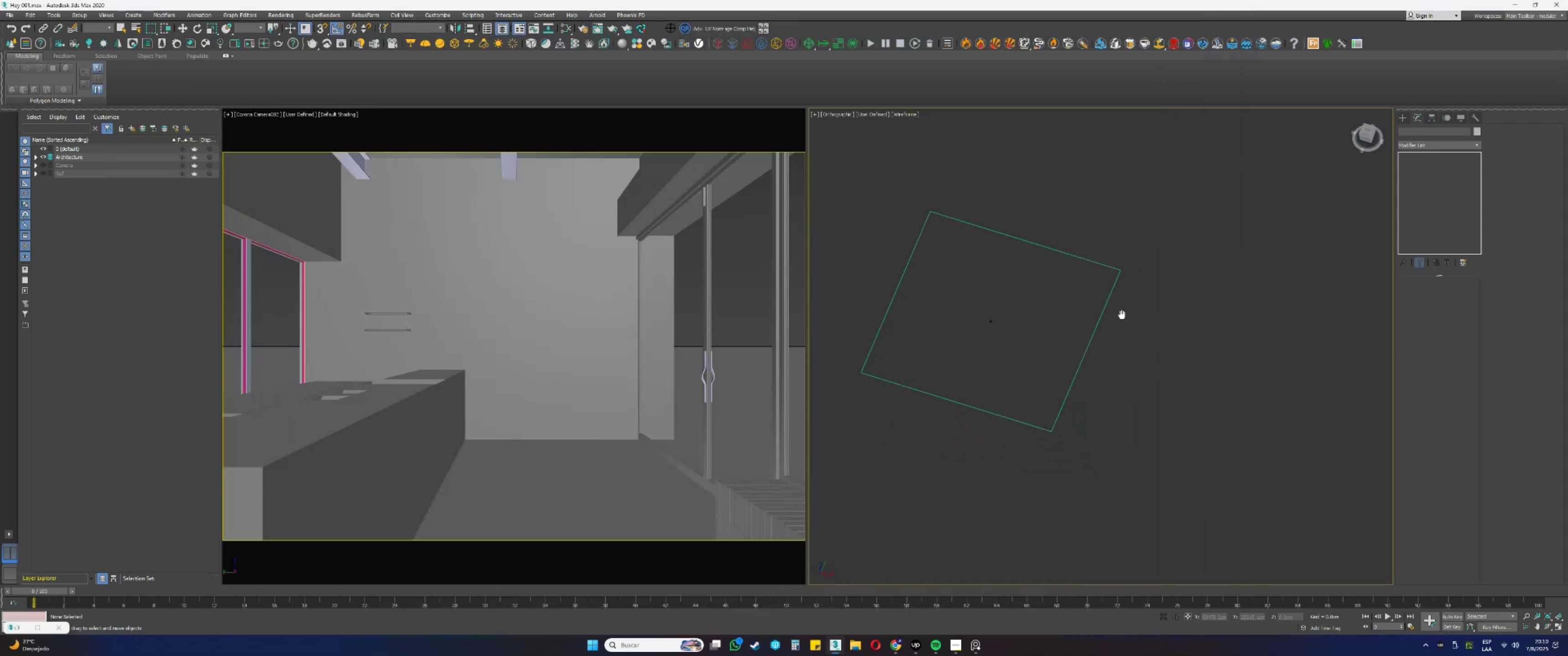 
key(F3)
 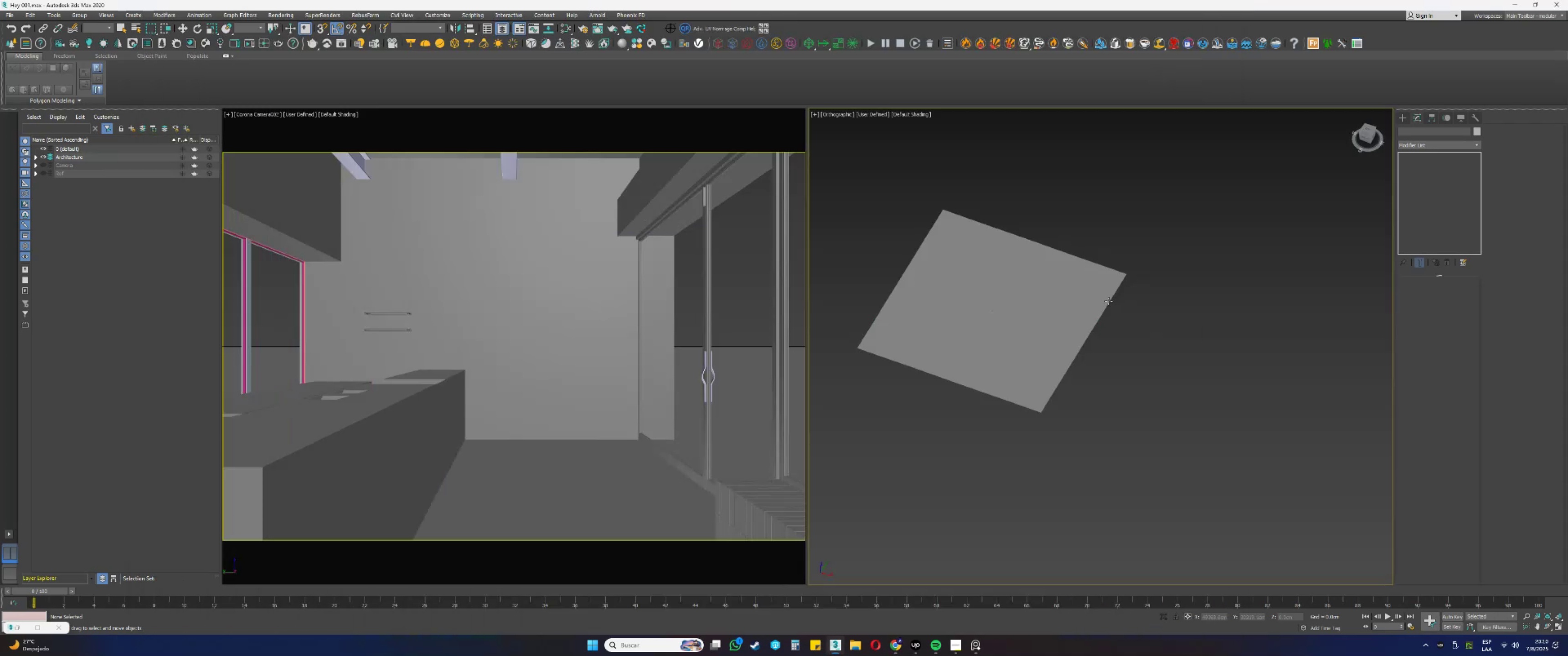 
scroll: coordinate [1109, 323], scroll_direction: down, amount: 1.0
 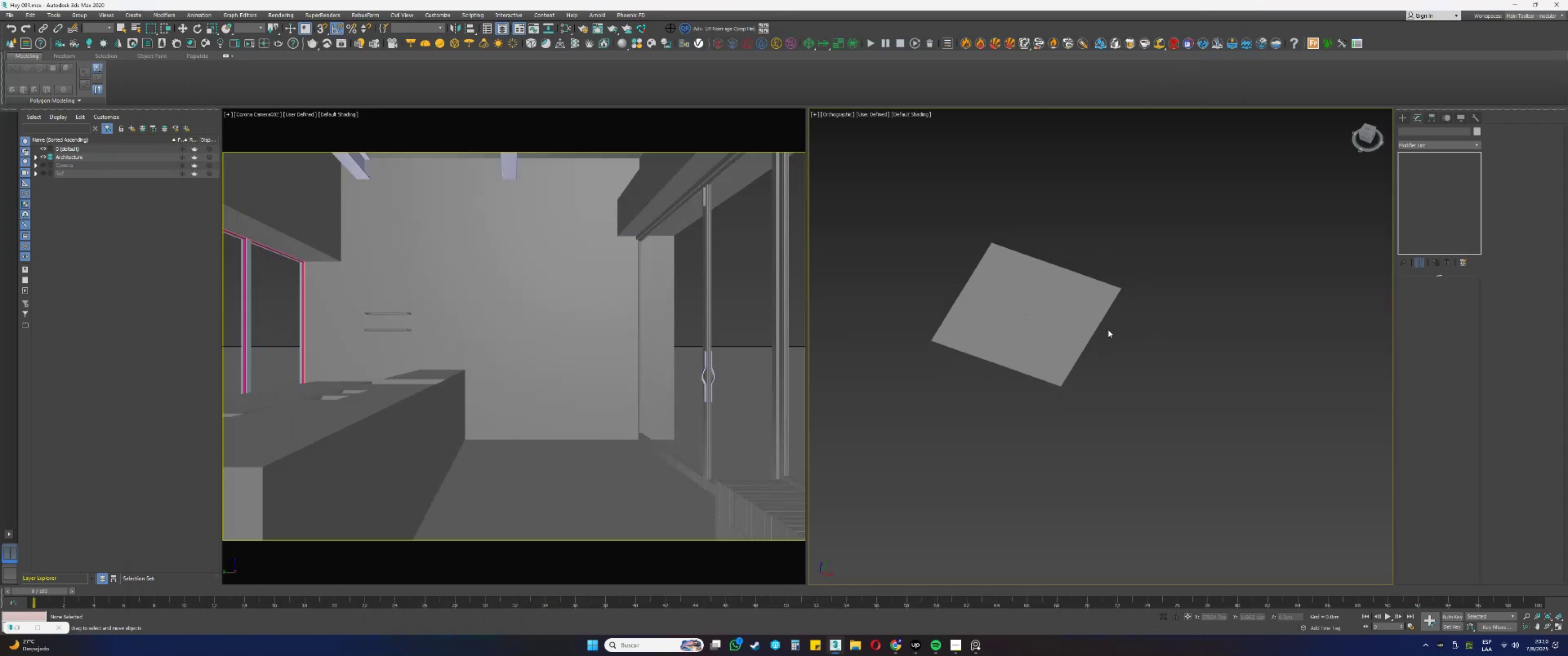 
key(Alt+AltLeft)
 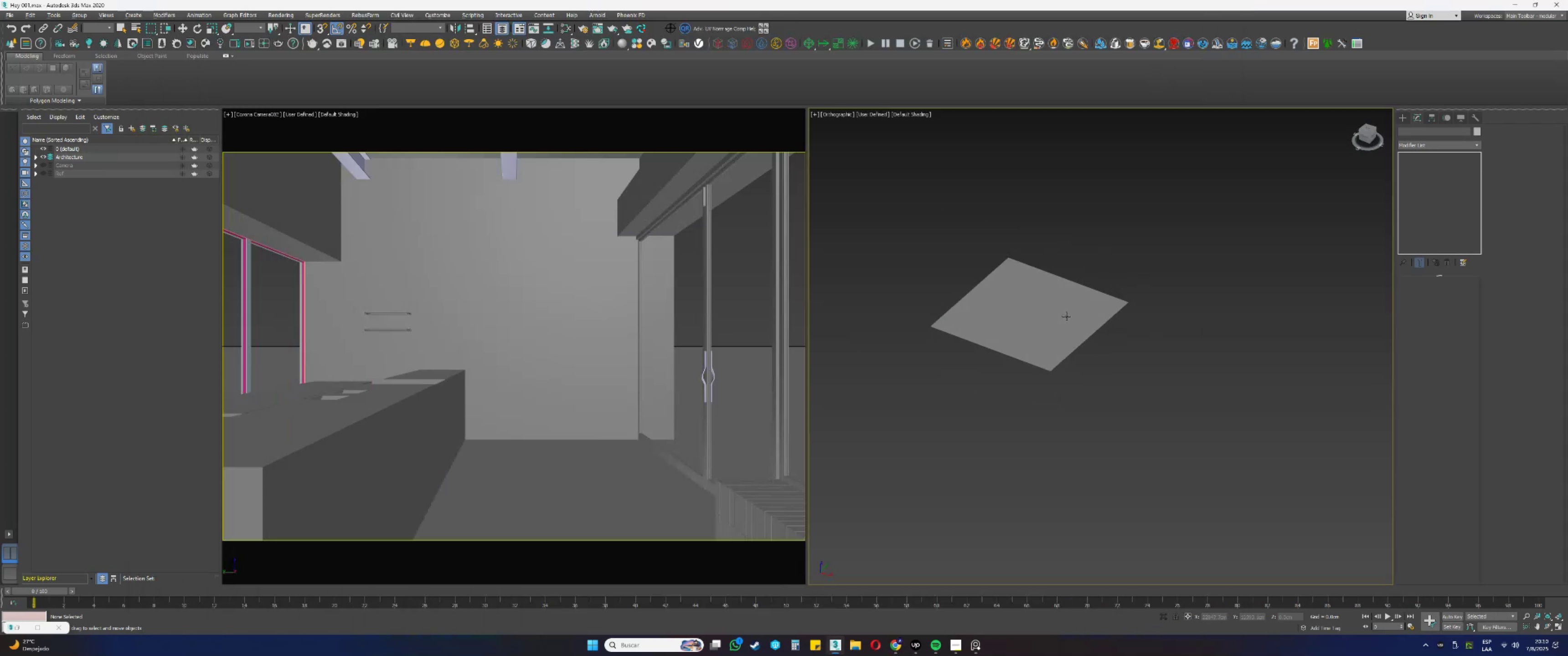 
scroll: coordinate [1022, 342], scroll_direction: up, amount: 21.0
 